 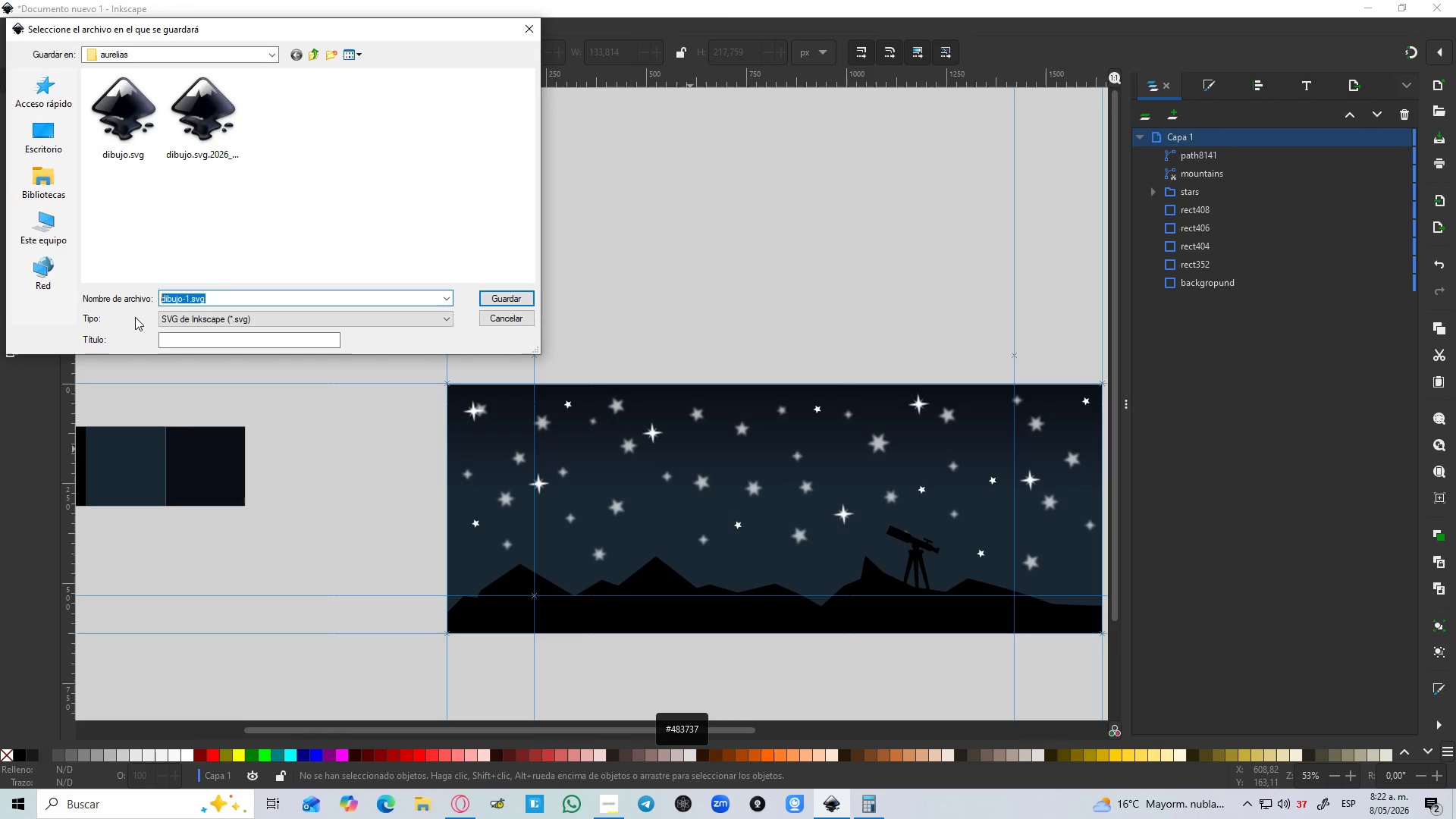 
key(Control+V)
 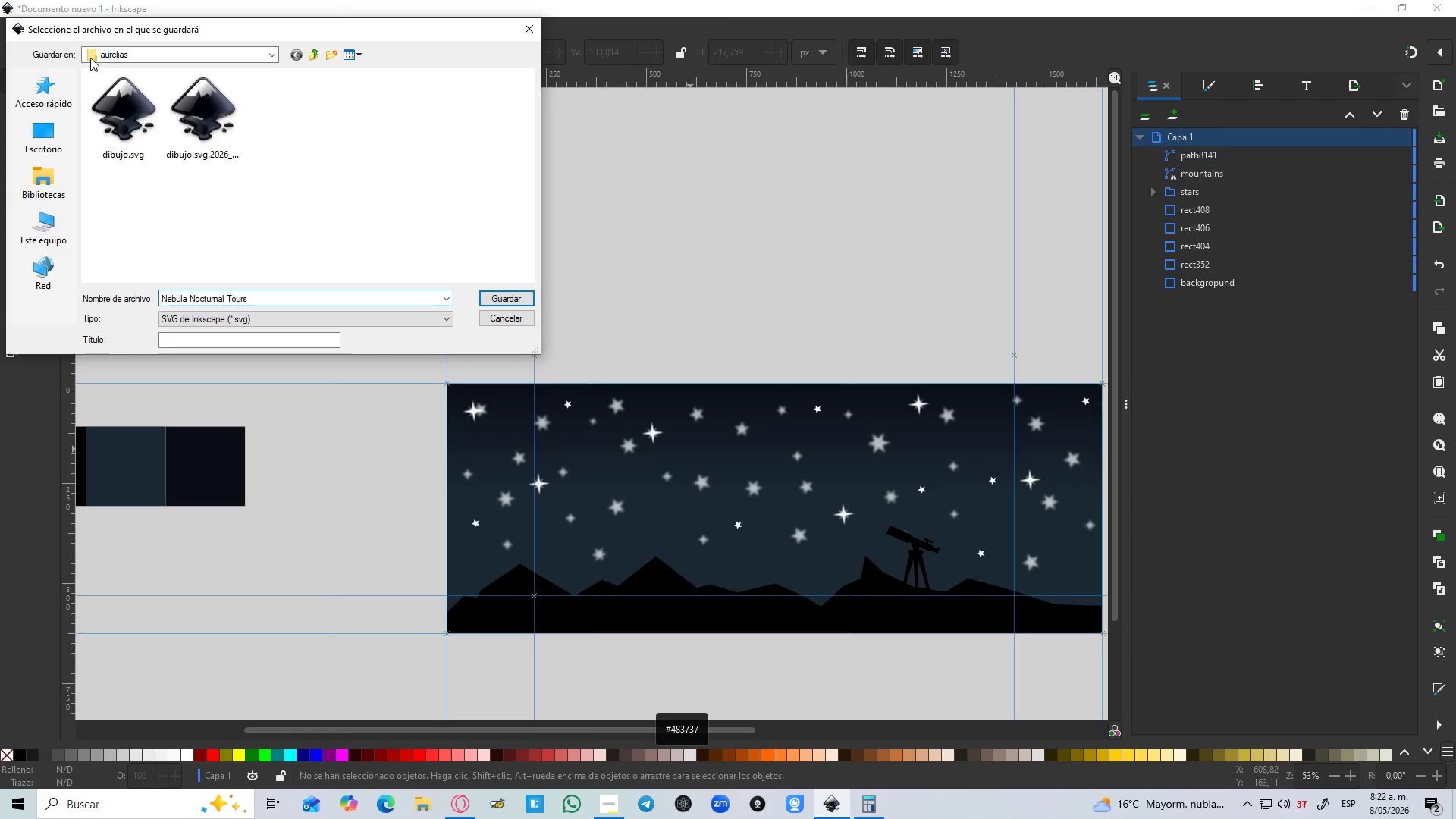 
left_click([93, 57])
 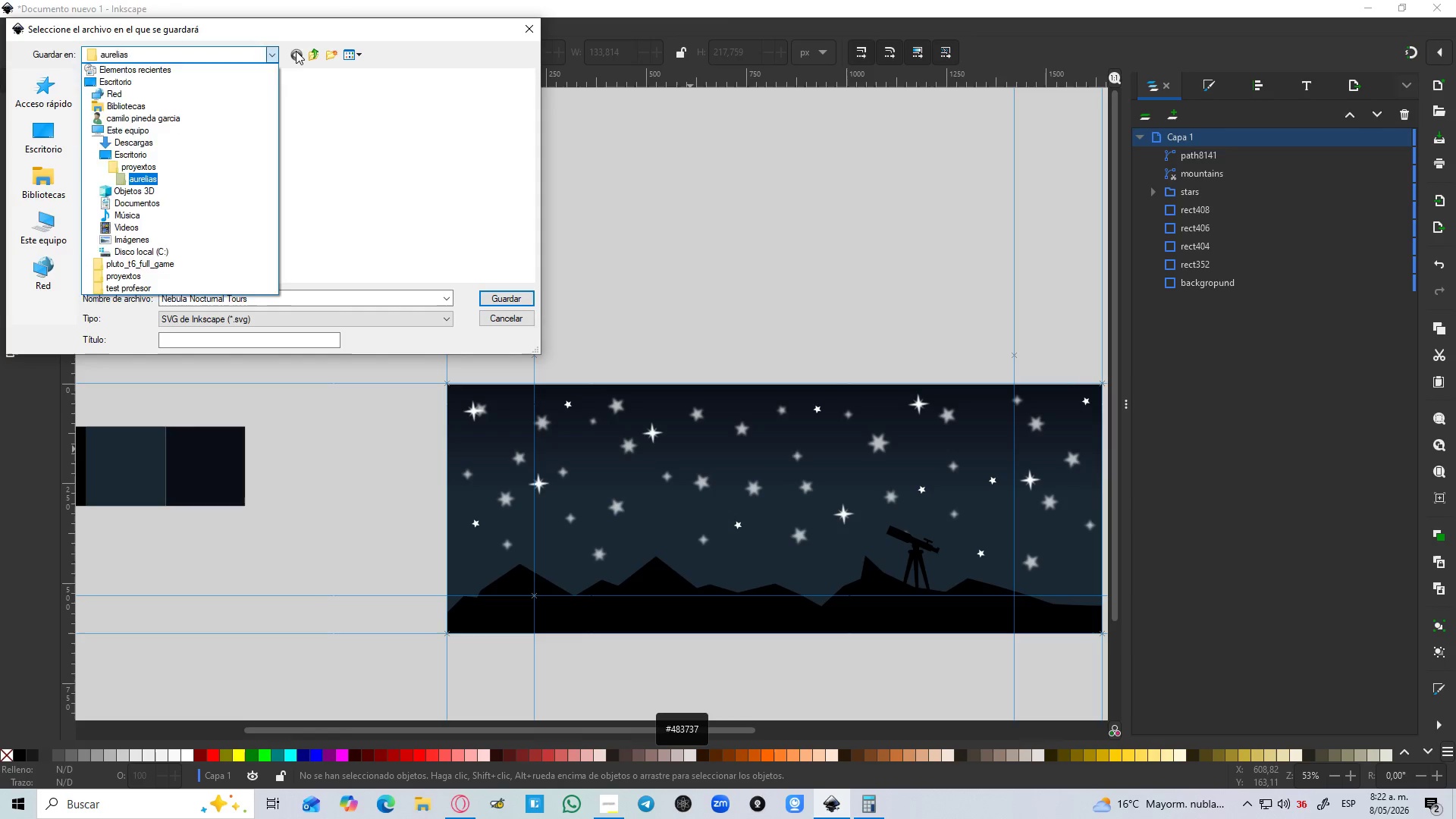 
double_click([296, 52])
 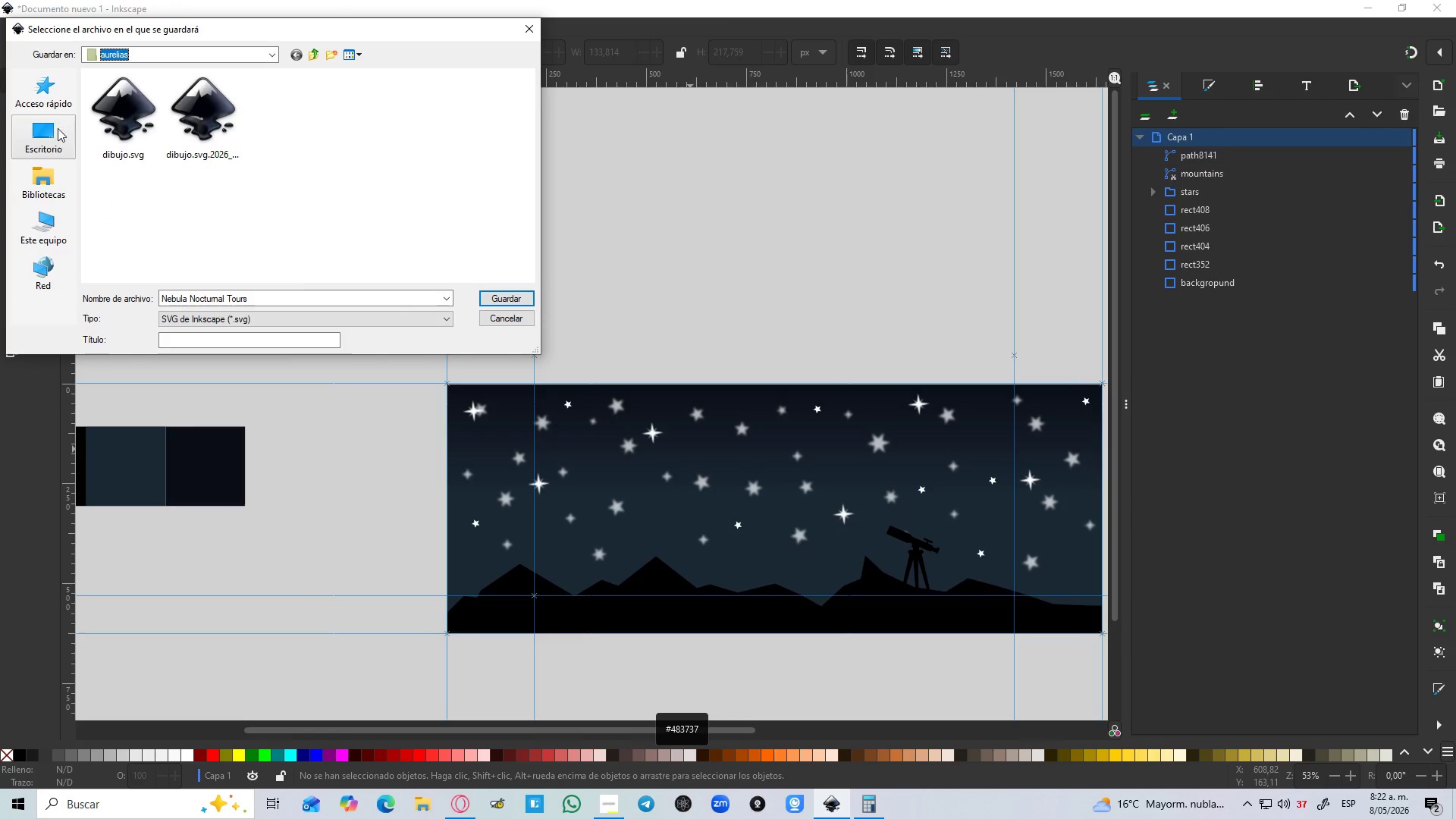 
left_click([57, 135])
 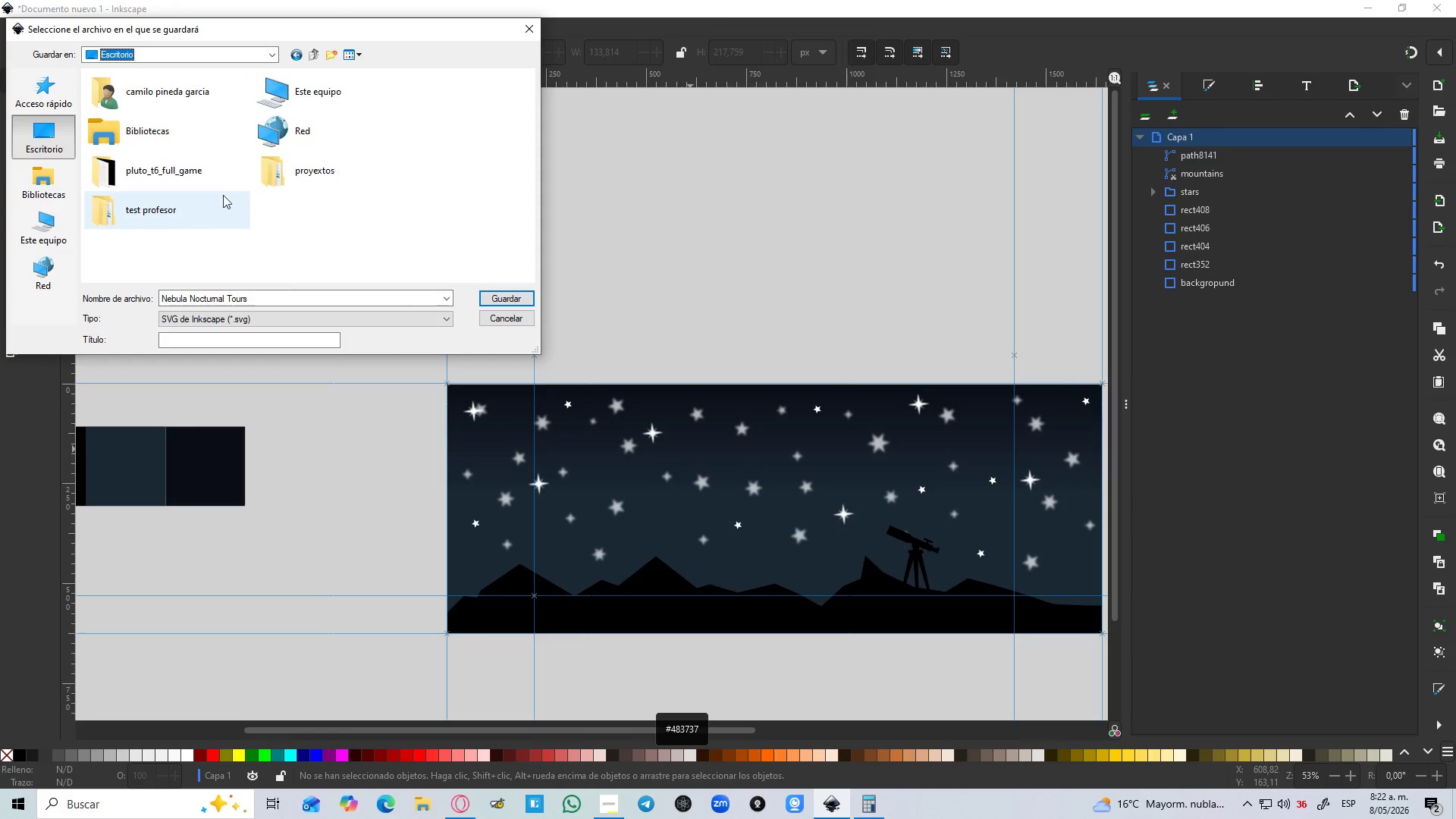 
double_click([318, 171])
 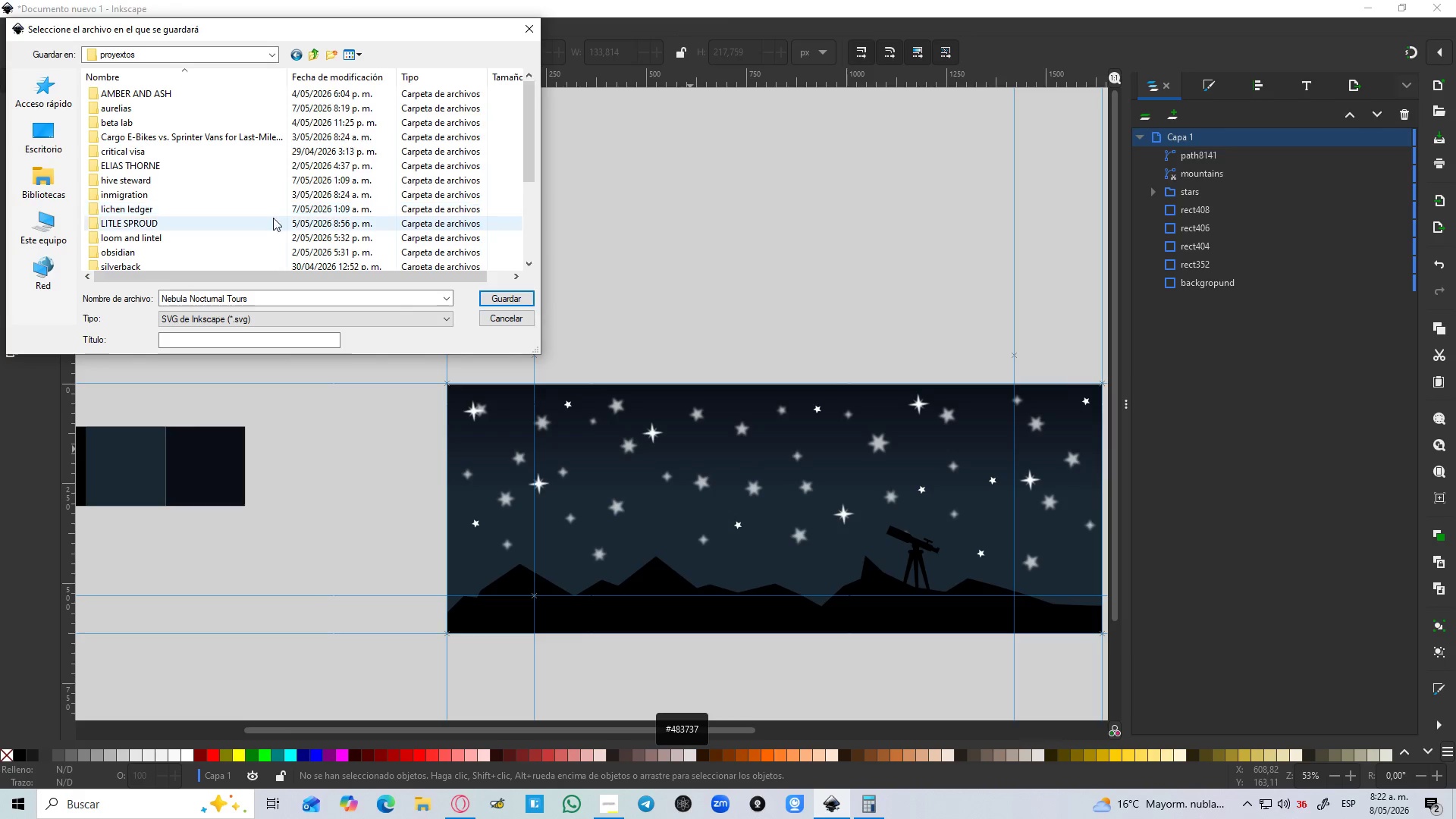 
scroll: coordinate [251, 200], scroll_direction: down, amount: 8.0
 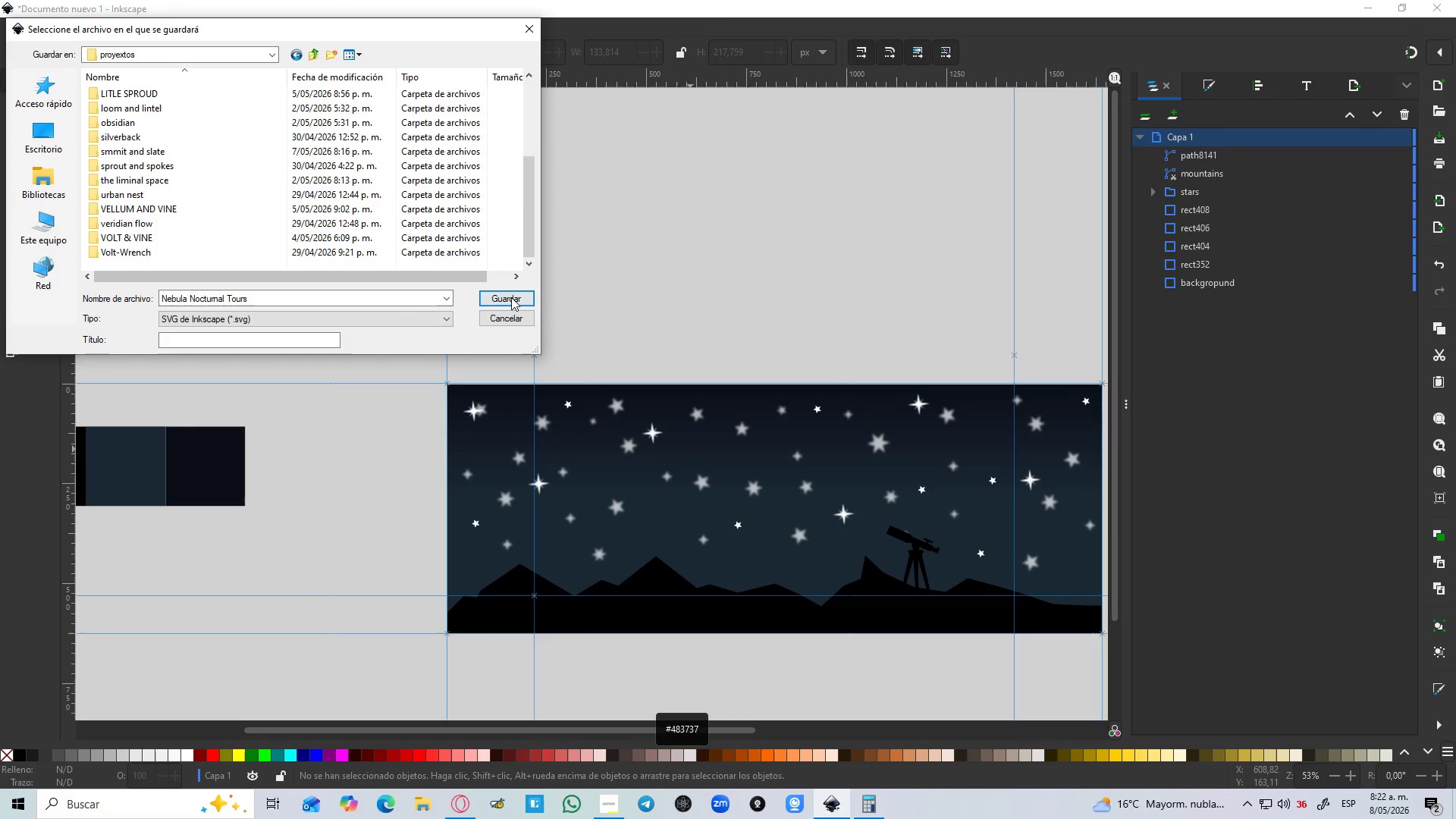 
left_click([513, 303])
 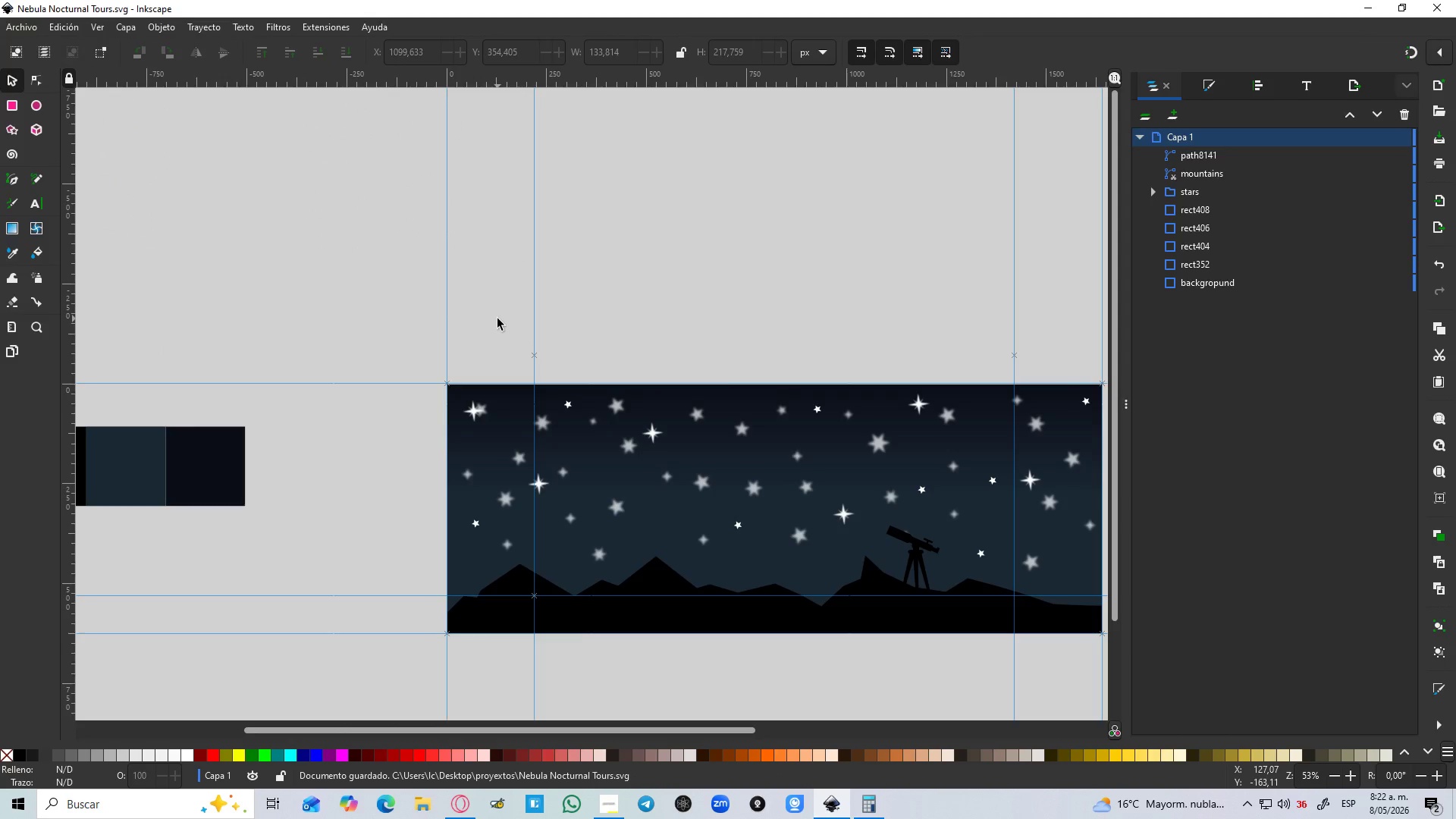 
hold_key(key=ControlLeft, duration=1.22)
scroll: coordinate [497, 318], scroll_direction: down, amount: 1.0
 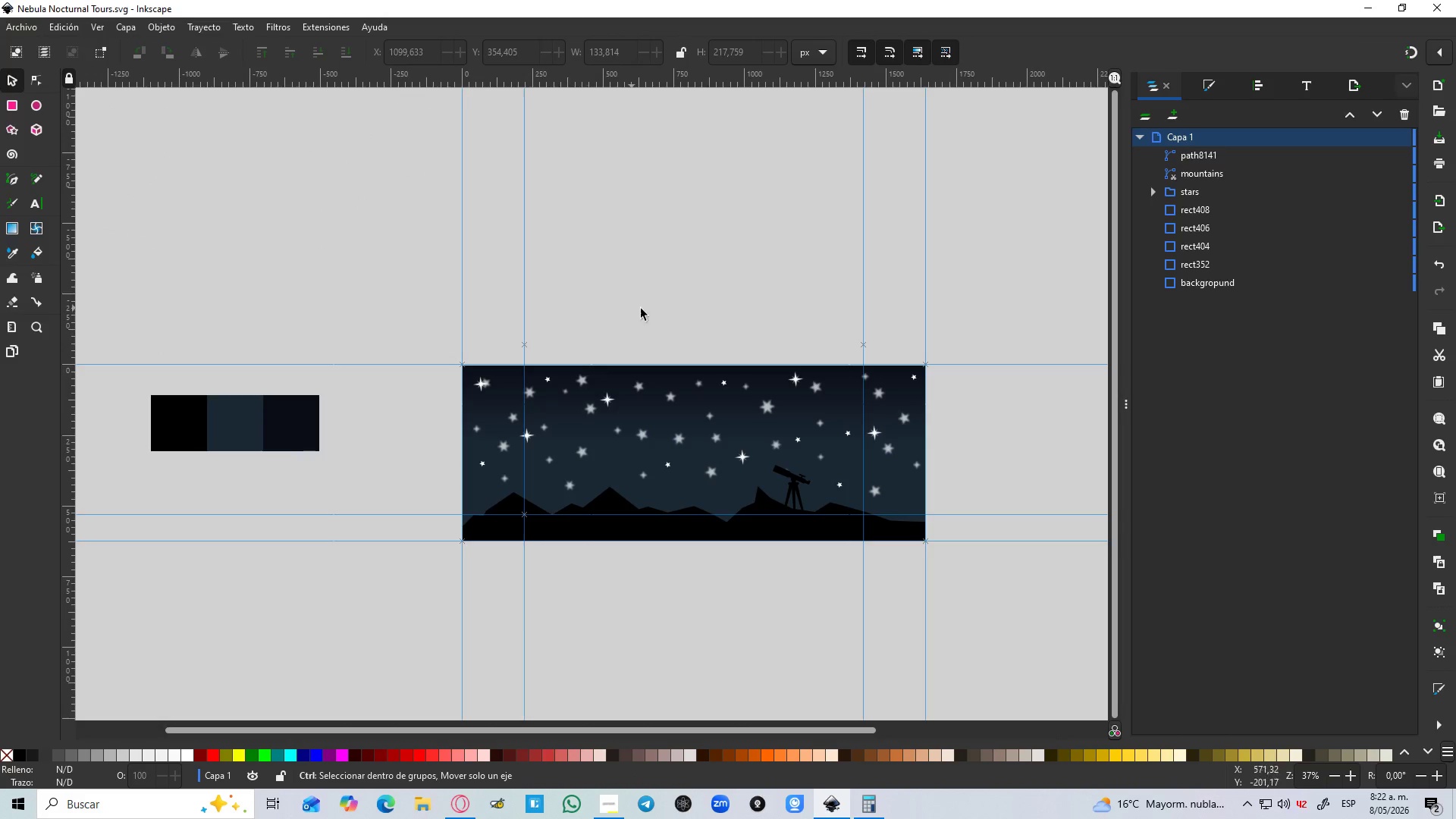 
scroll: coordinate [651, 312], scroll_direction: up, amount: 1.0
 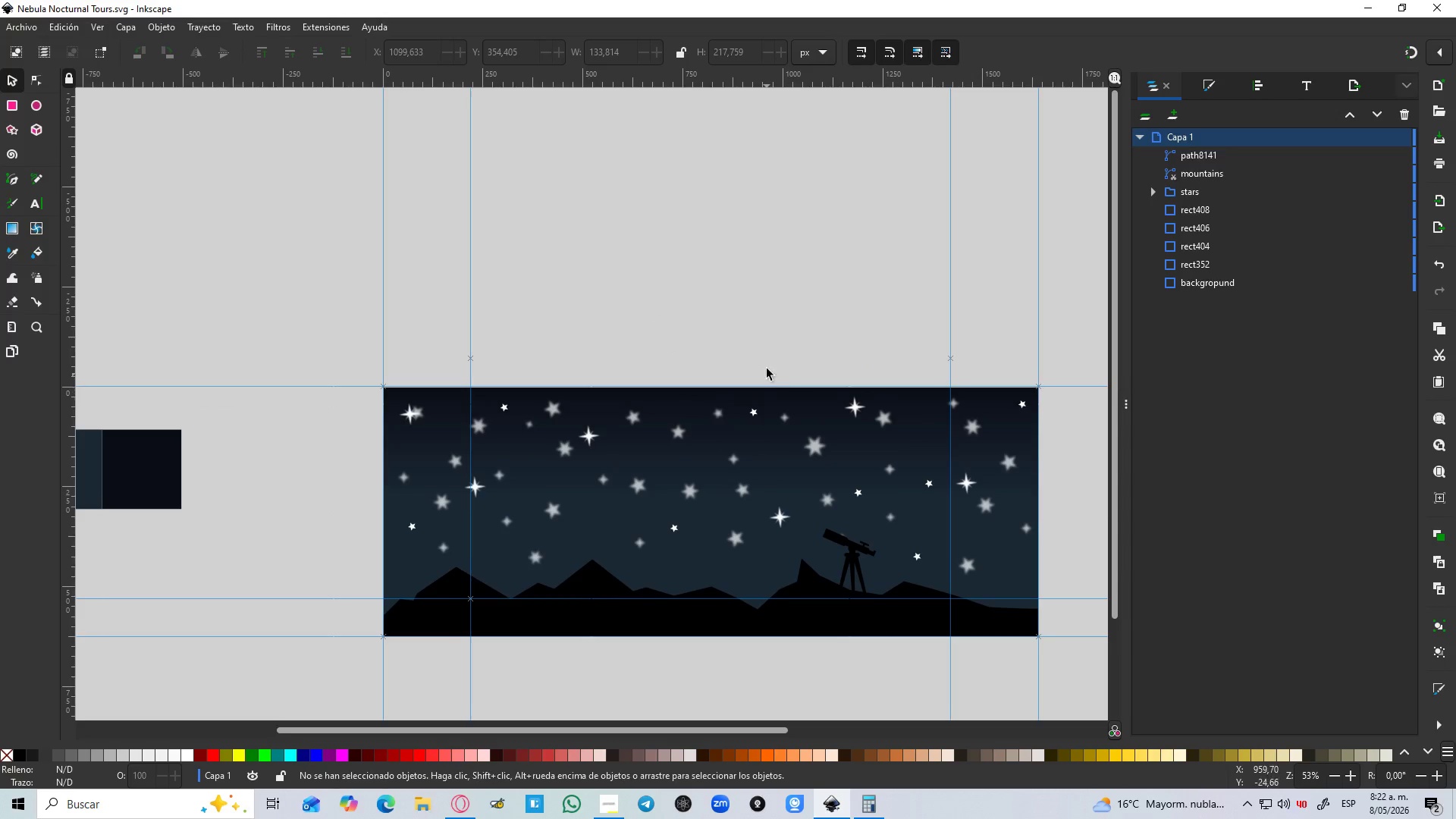 
hold_key(key=ControlLeft, duration=1.0)
 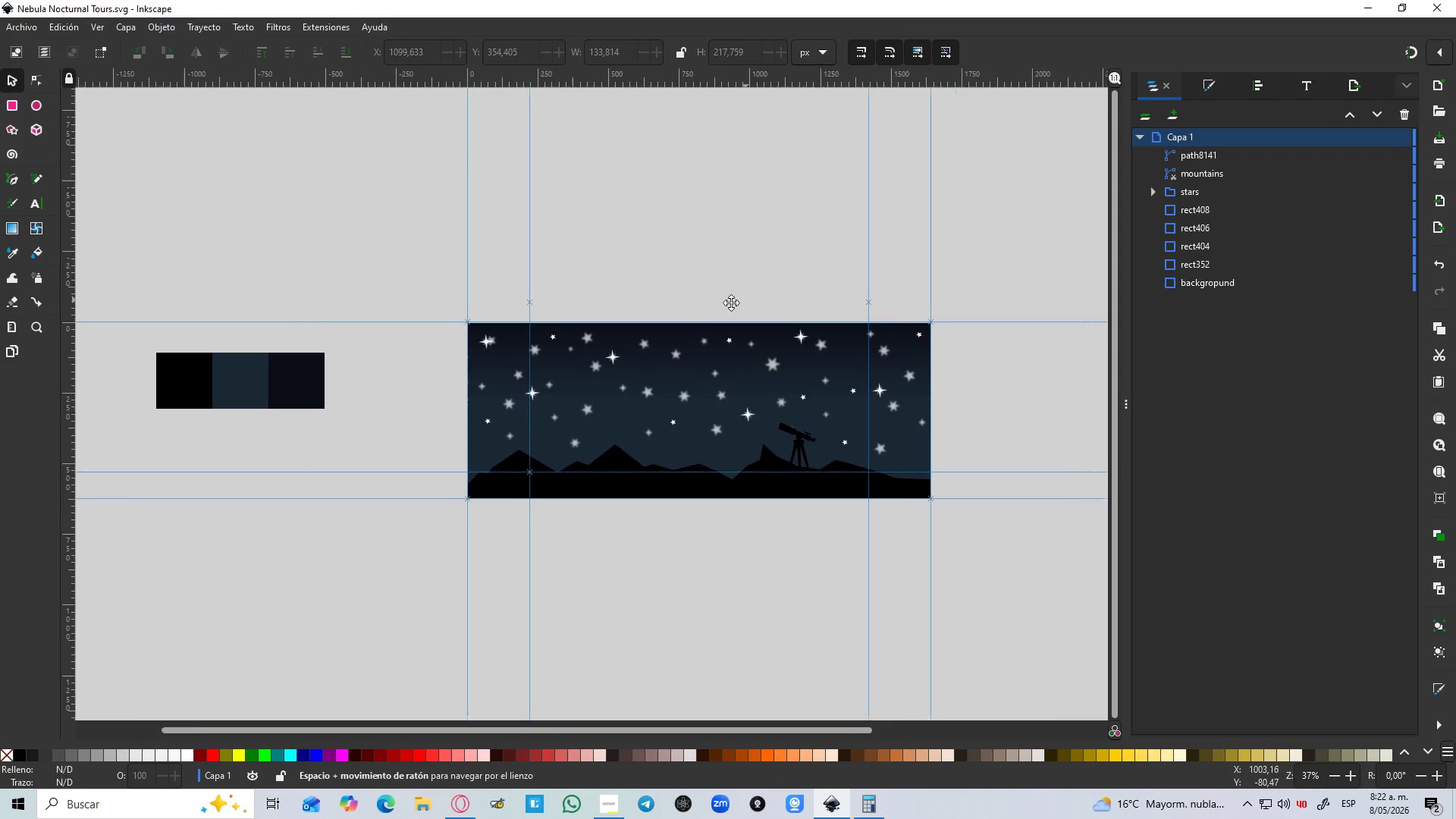 
scroll: coordinate [764, 326], scroll_direction: down, amount: 2.0
 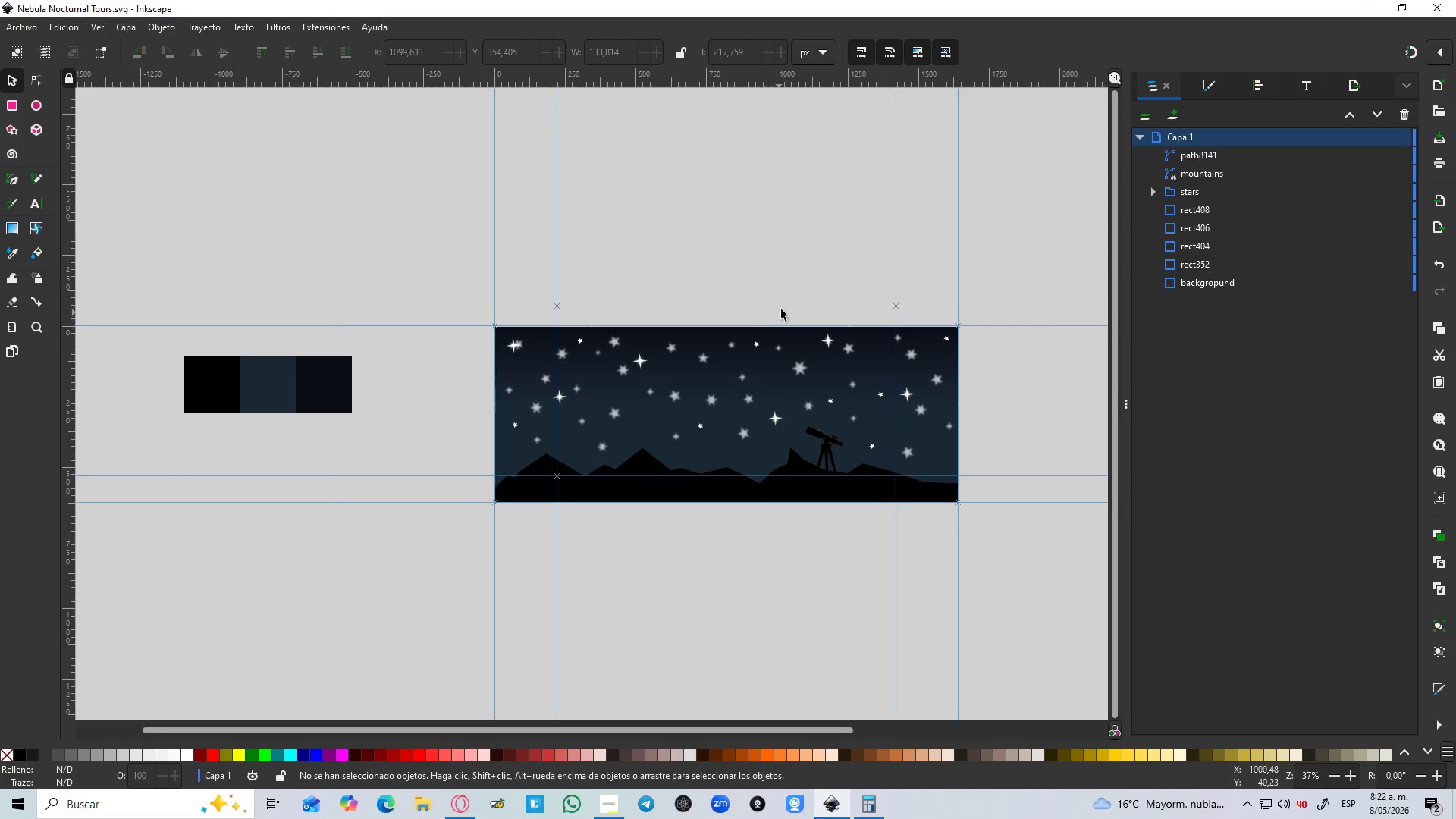 
hold_key(key=Space, duration=0.56)
 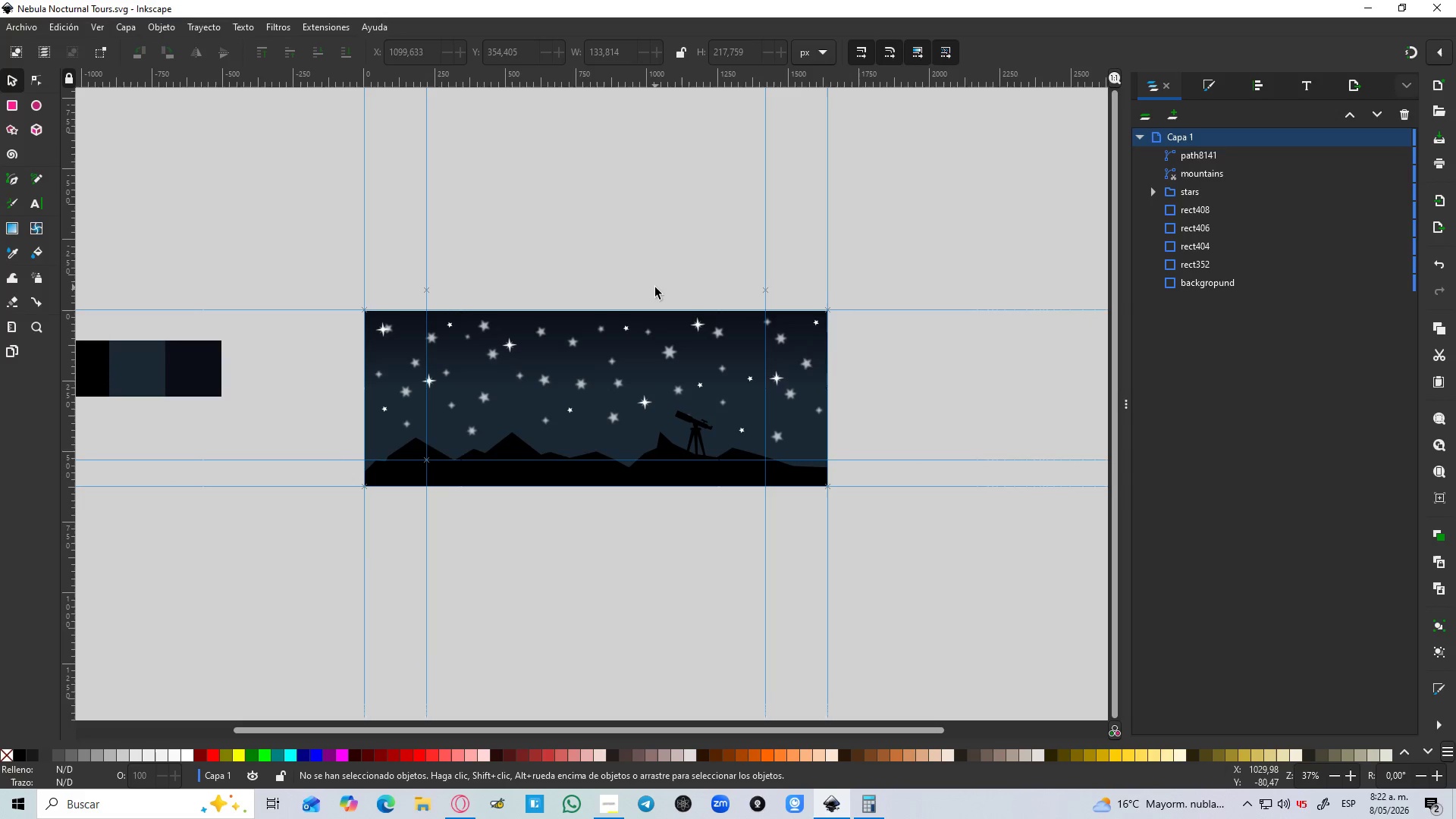 
left_click([656, 287])
 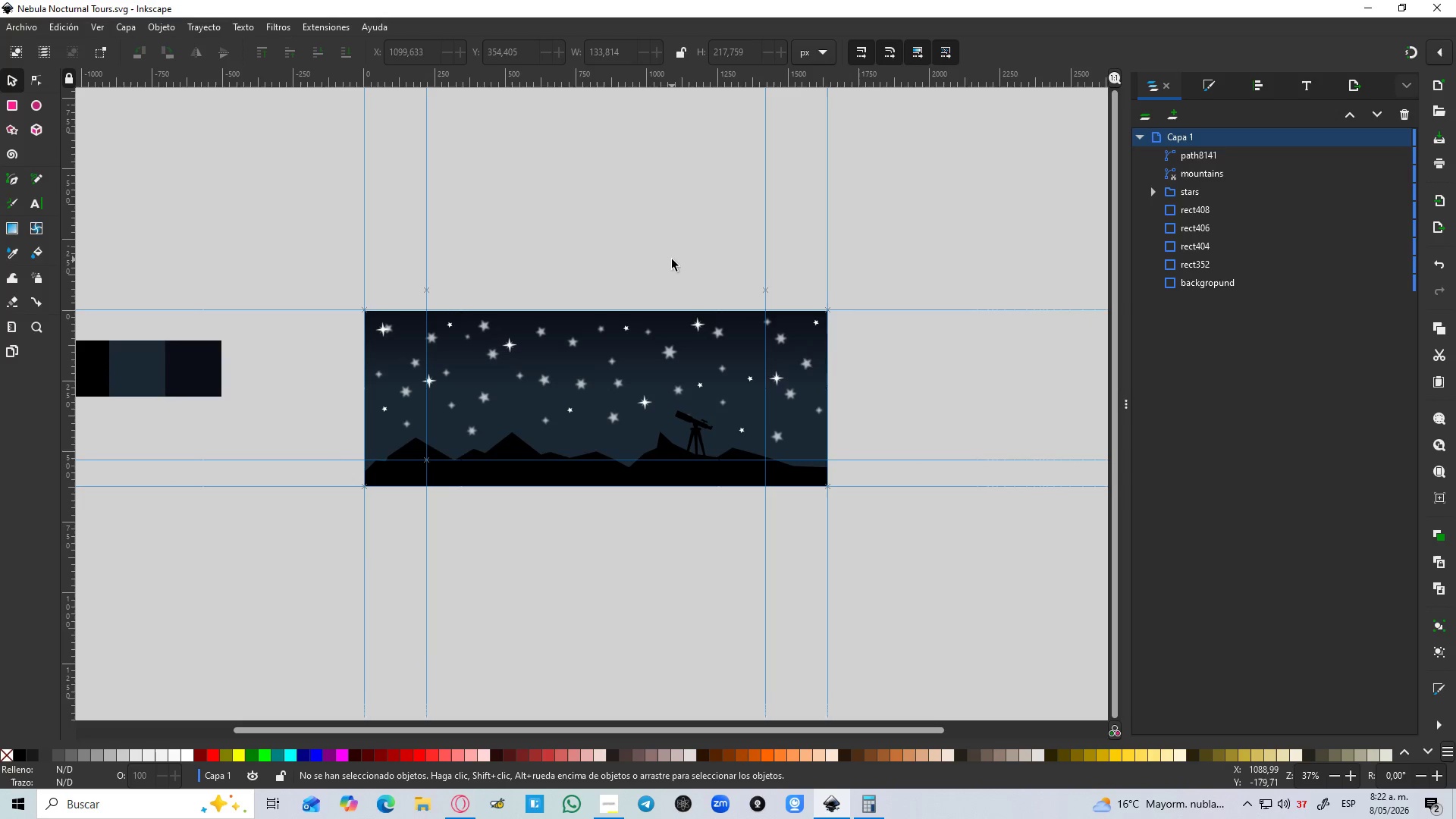 
hold_key(key=ControlLeft, duration=1.5)
left_click([694, 422])
 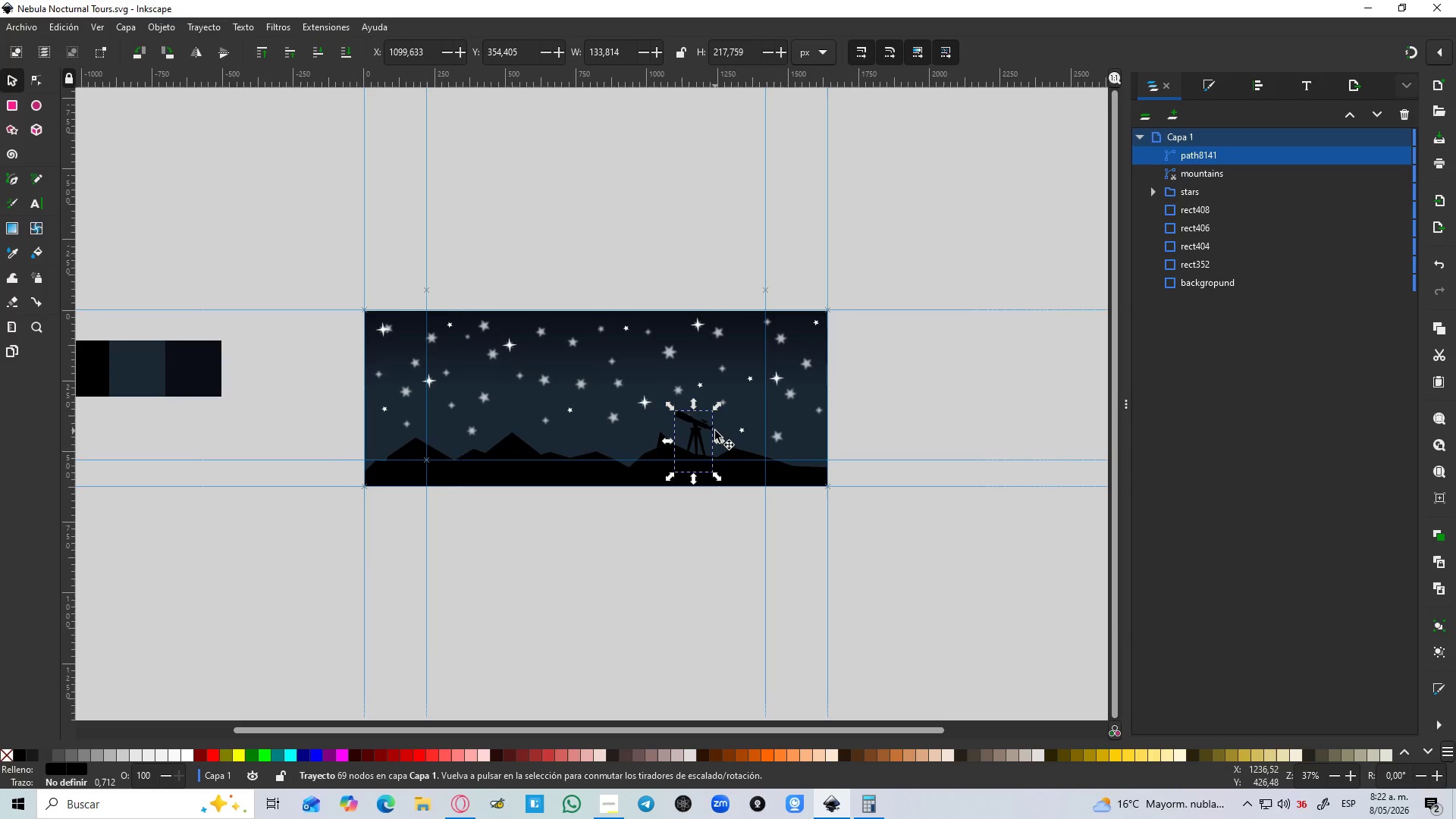 
scroll: coordinate [715, 431], scroll_direction: up, amount: 2.0
 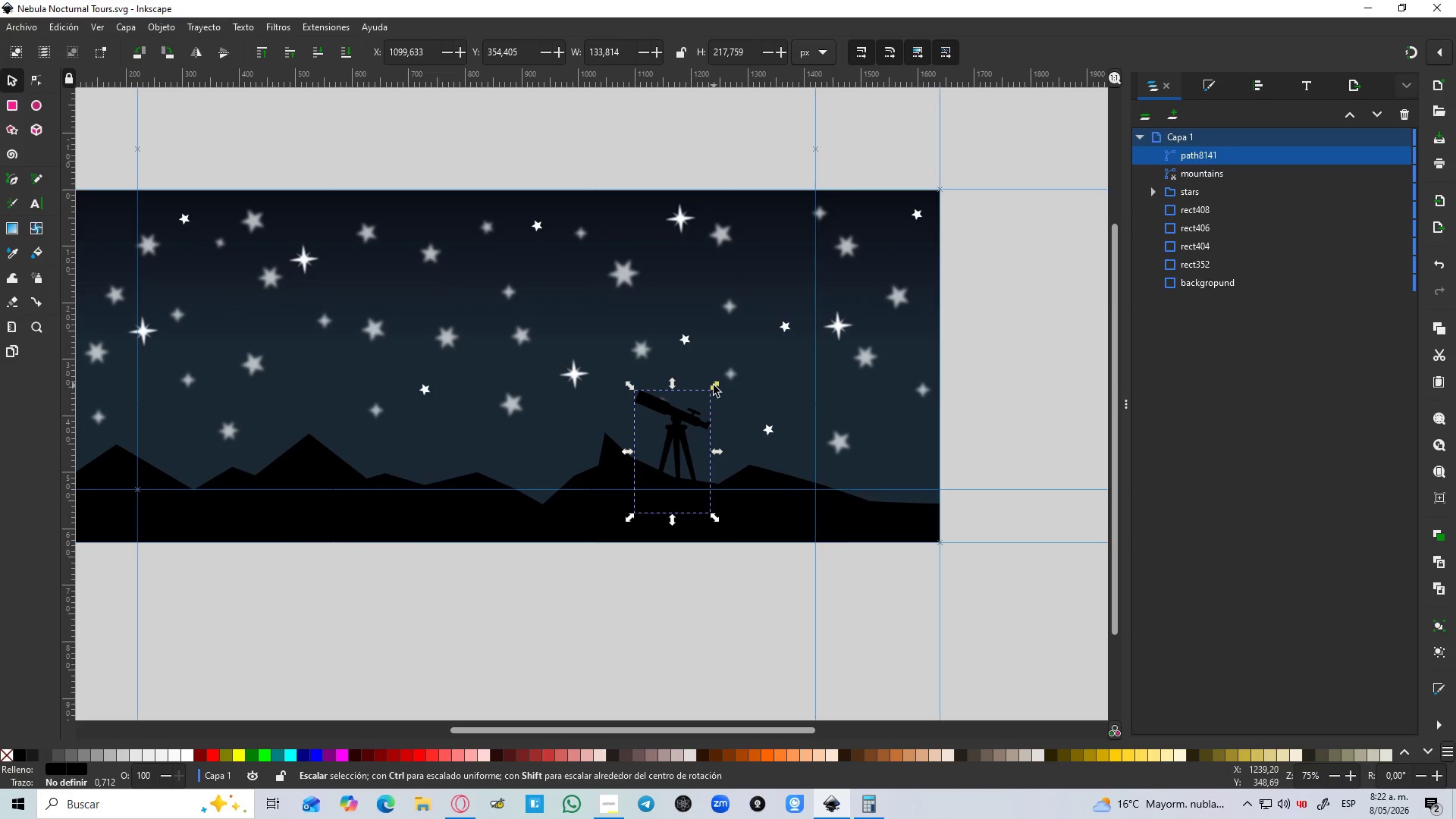 
left_click_drag(start_coordinate=[714, 385], to_coordinate=[810, 323])
 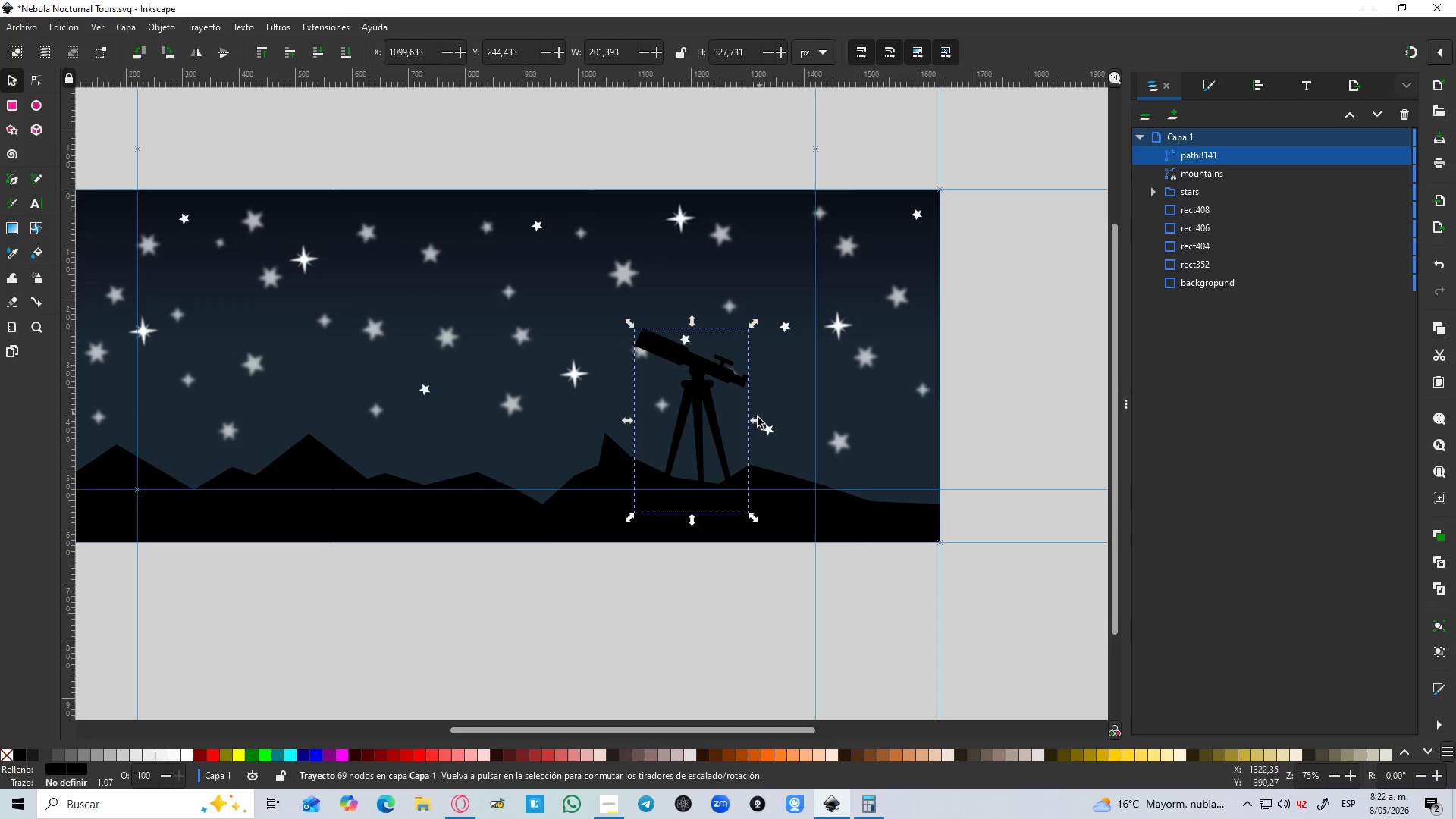 
hold_key(key=ControlLeft, duration=1.5)
 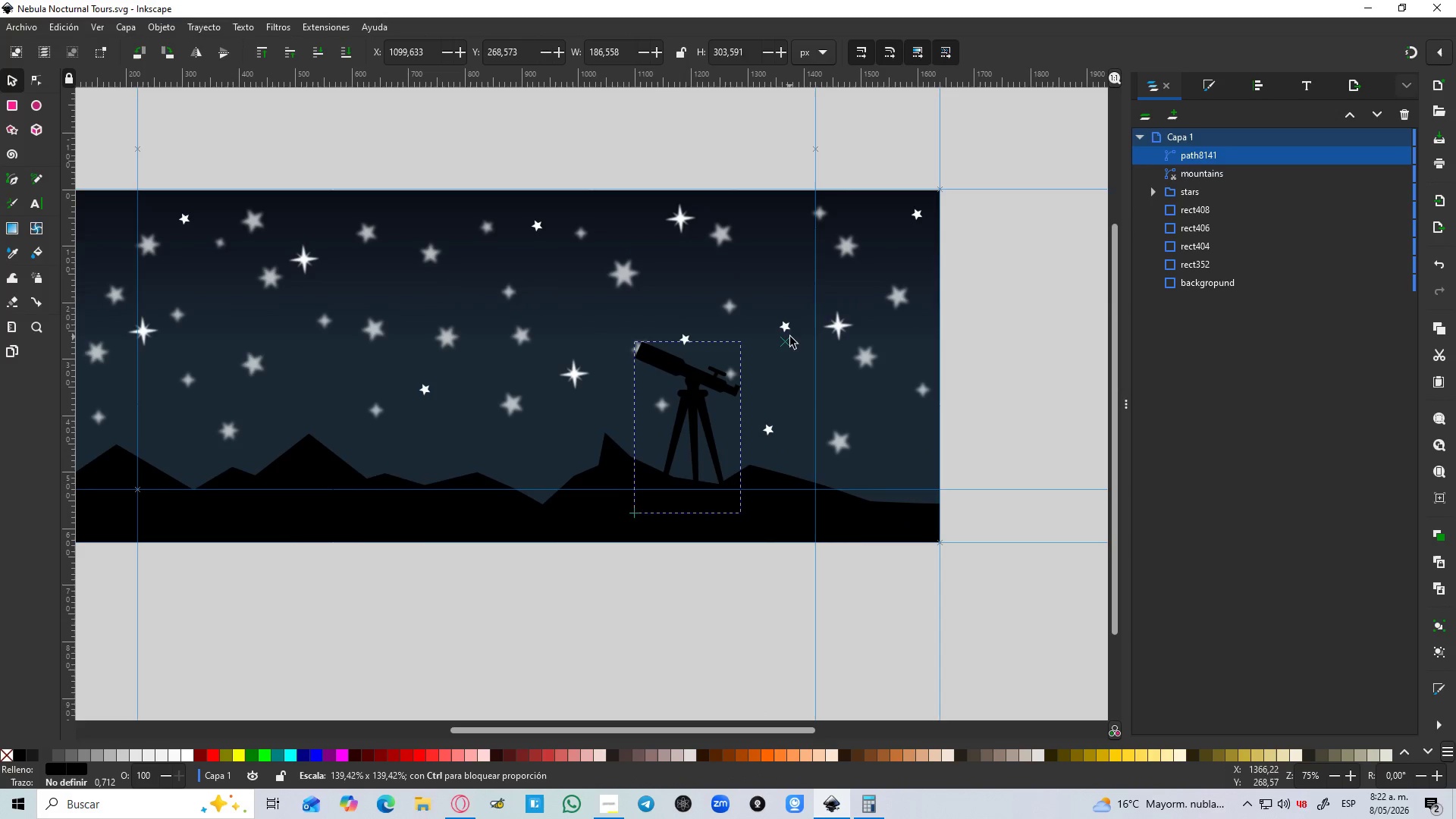 
hold_key(key=ControlLeft, duration=1.53)
 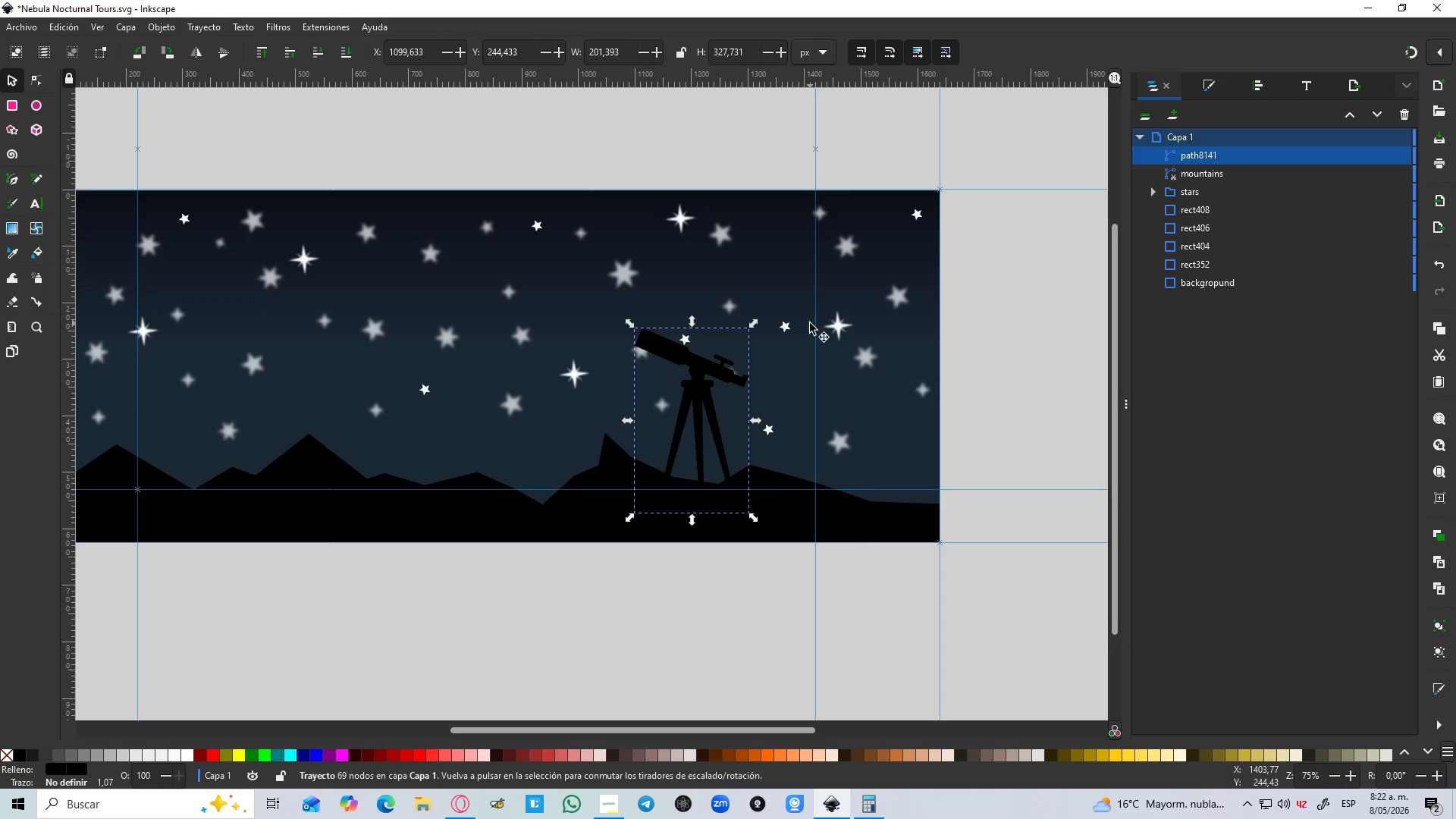 
hold_key(key=ControlLeft, duration=0.56)
 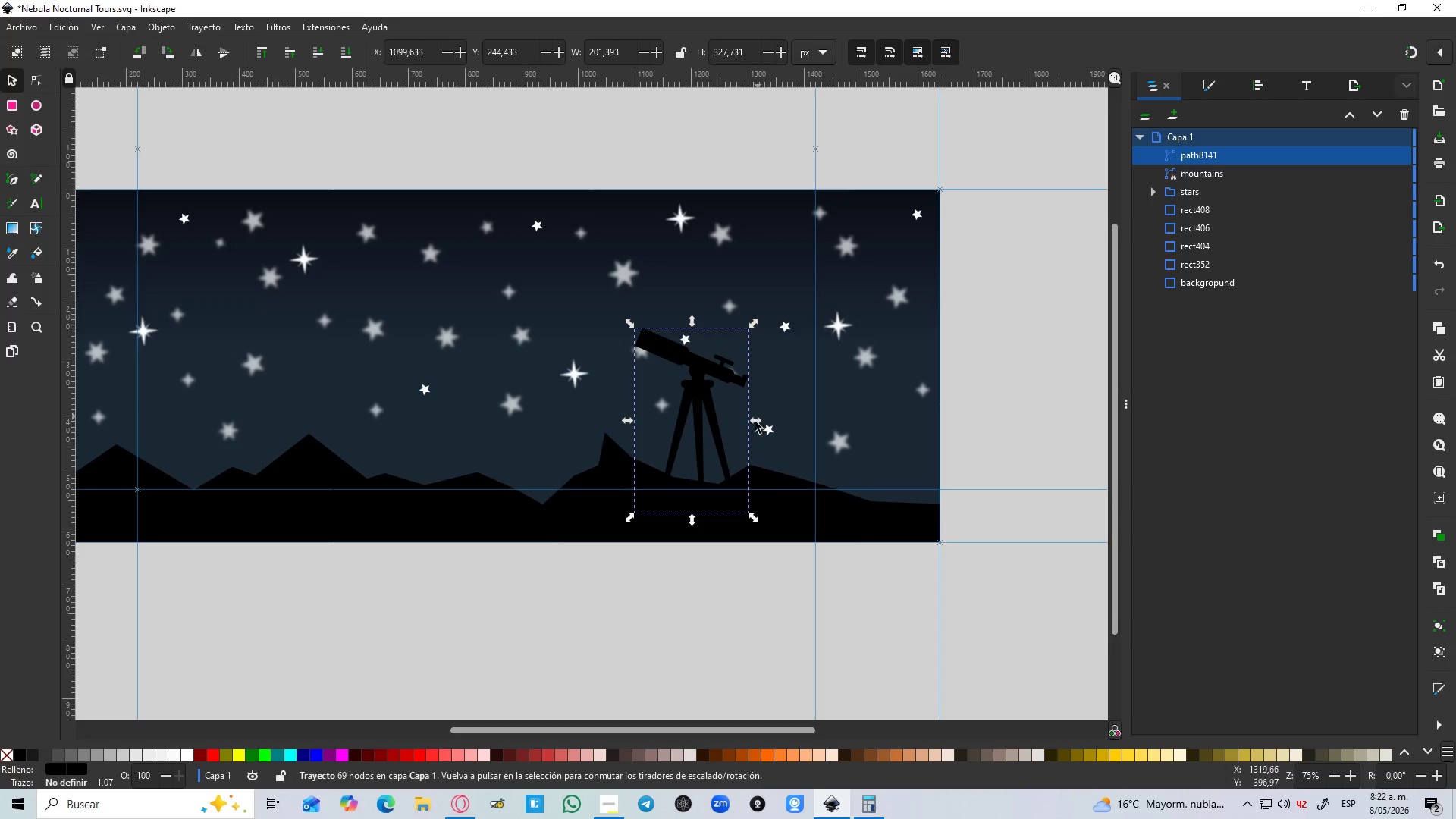 
hold_key(key=ControlLeft, duration=2.14)
left_click([1008, 369])
 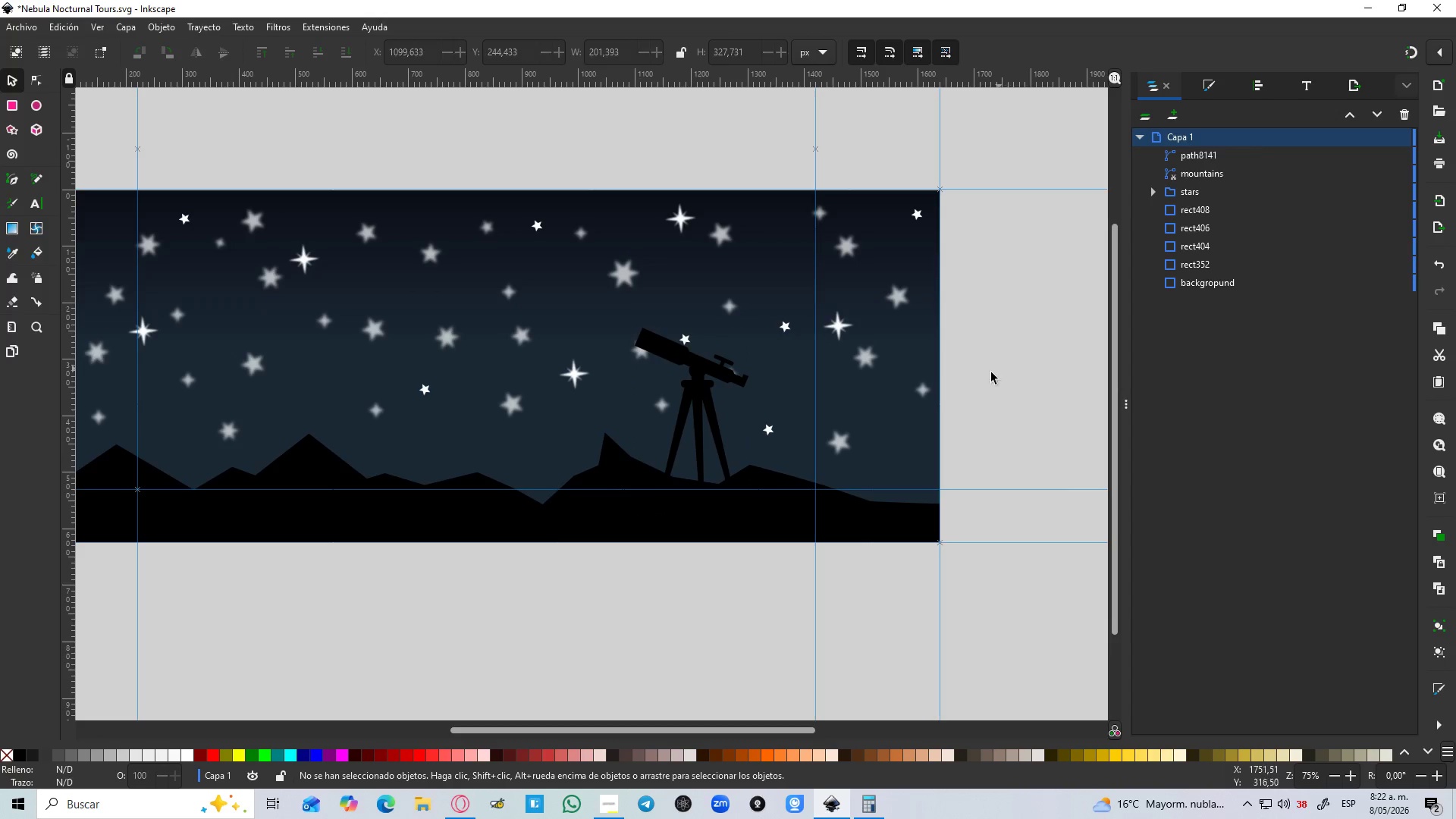 
hold_key(key=ControlLeft, duration=1.08)
scroll: coordinate [956, 379], scroll_direction: down, amount: 2.0
 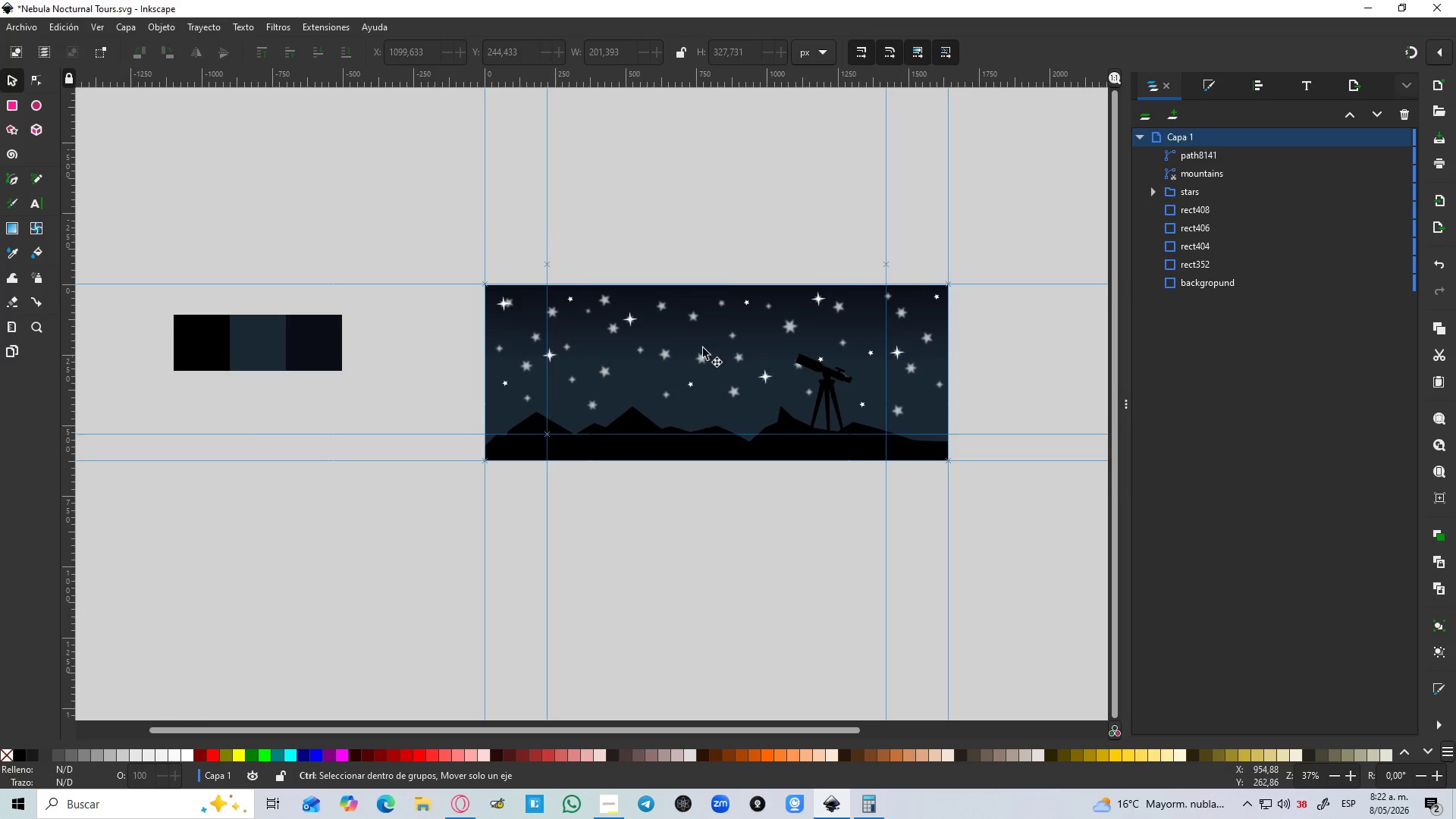 
scroll: coordinate [665, 340], scroll_direction: up, amount: 2.0
 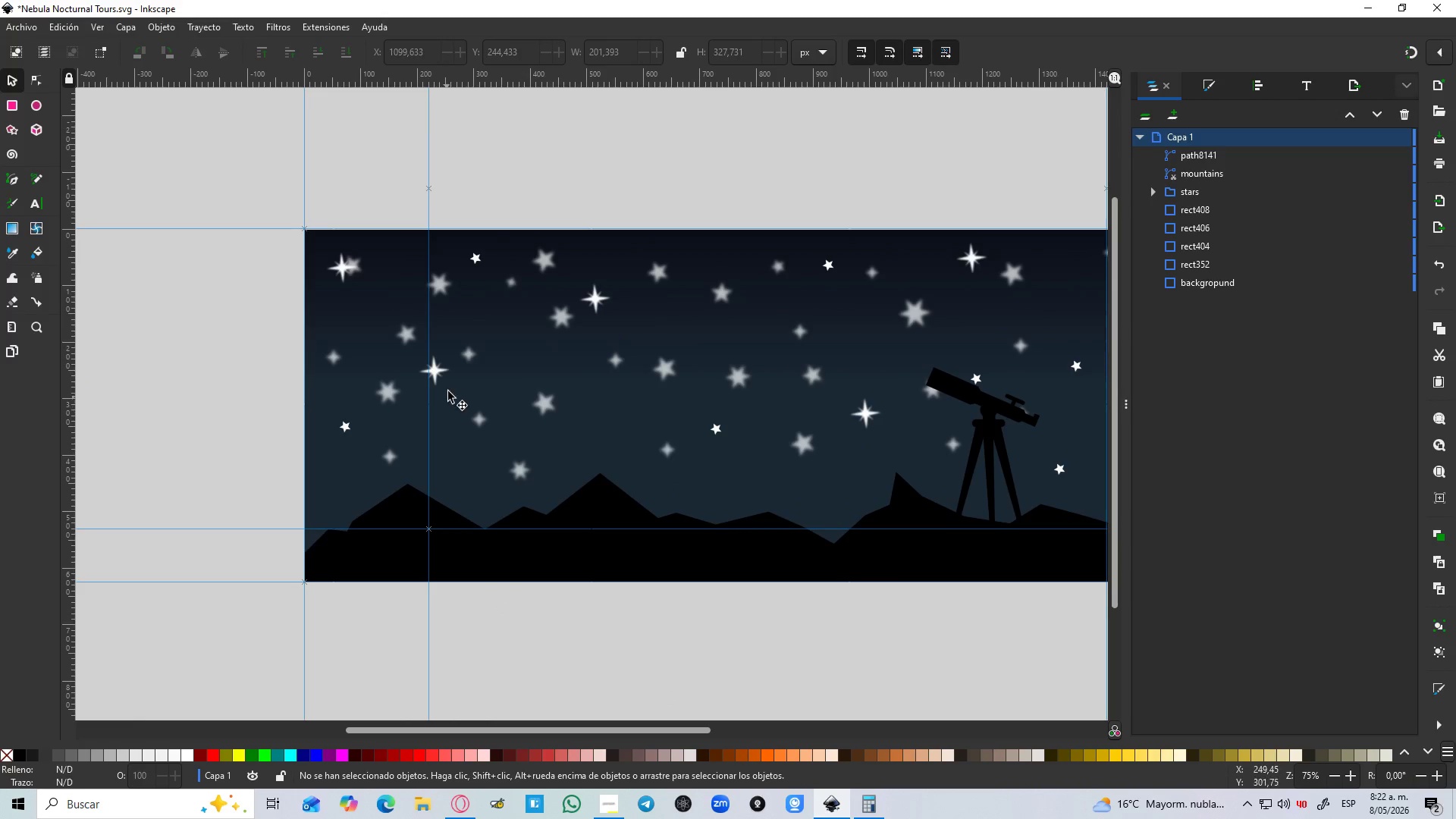 
key(T)
 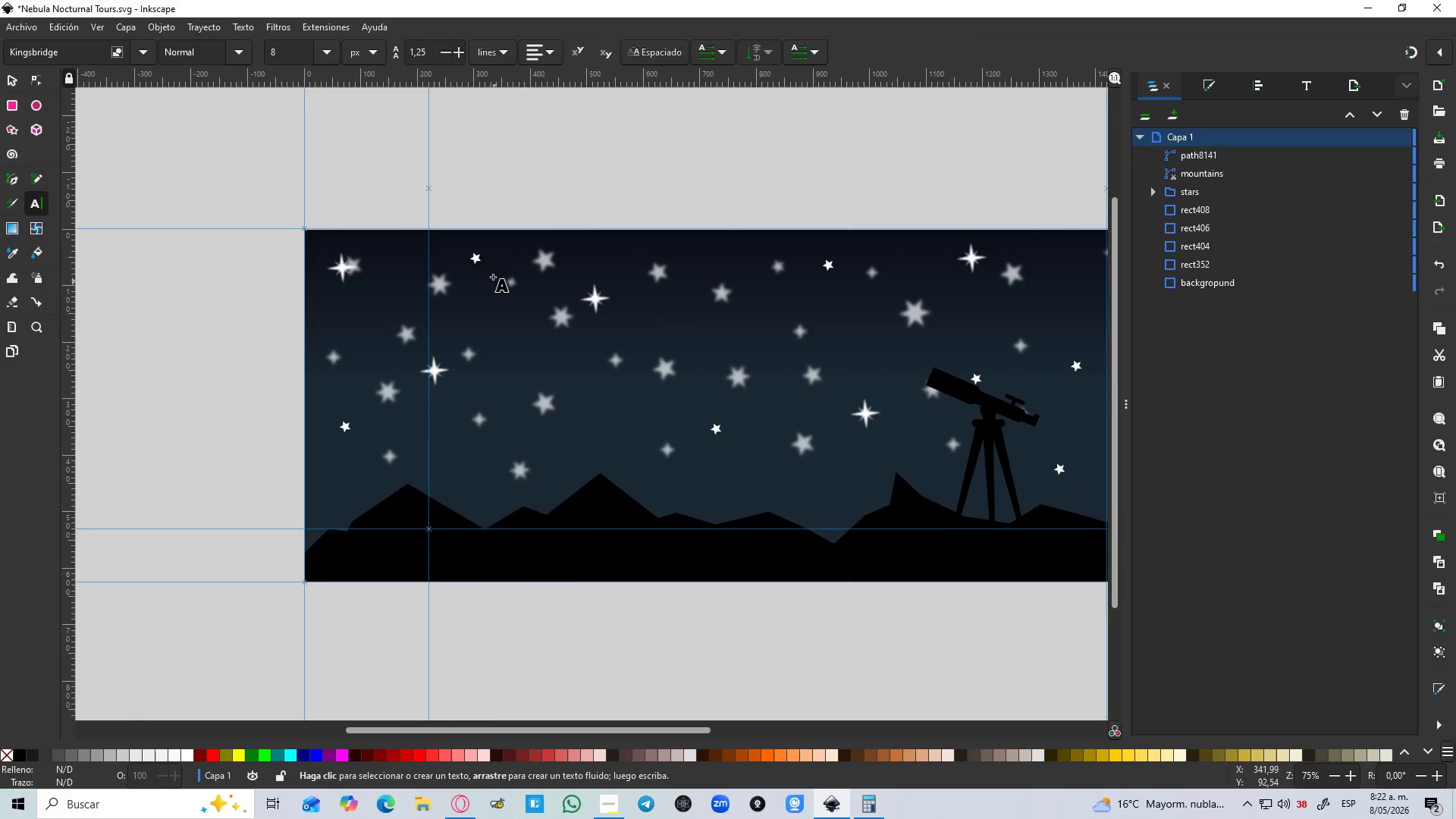 
left_click([485, 265])
 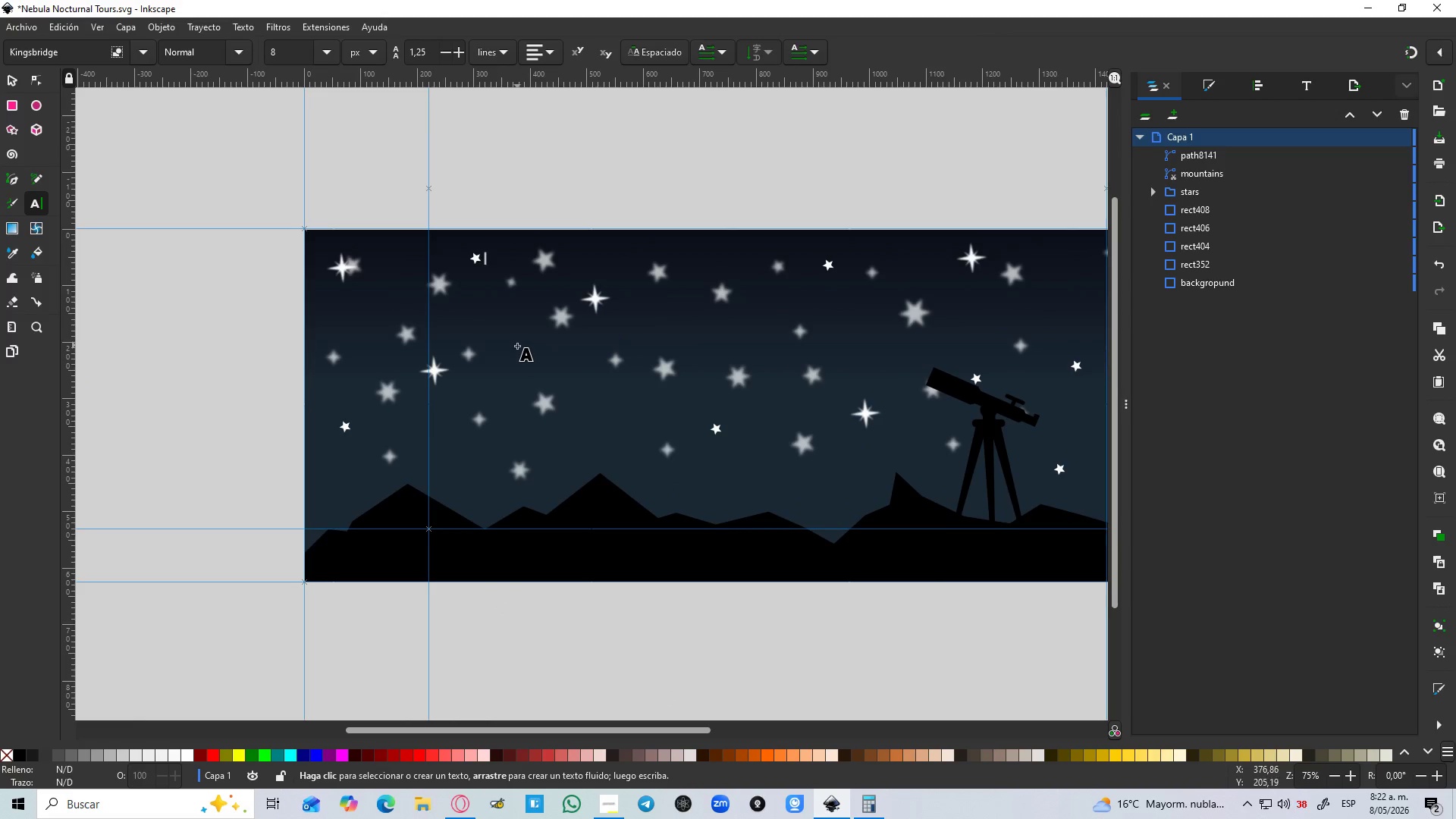 
key(A)
 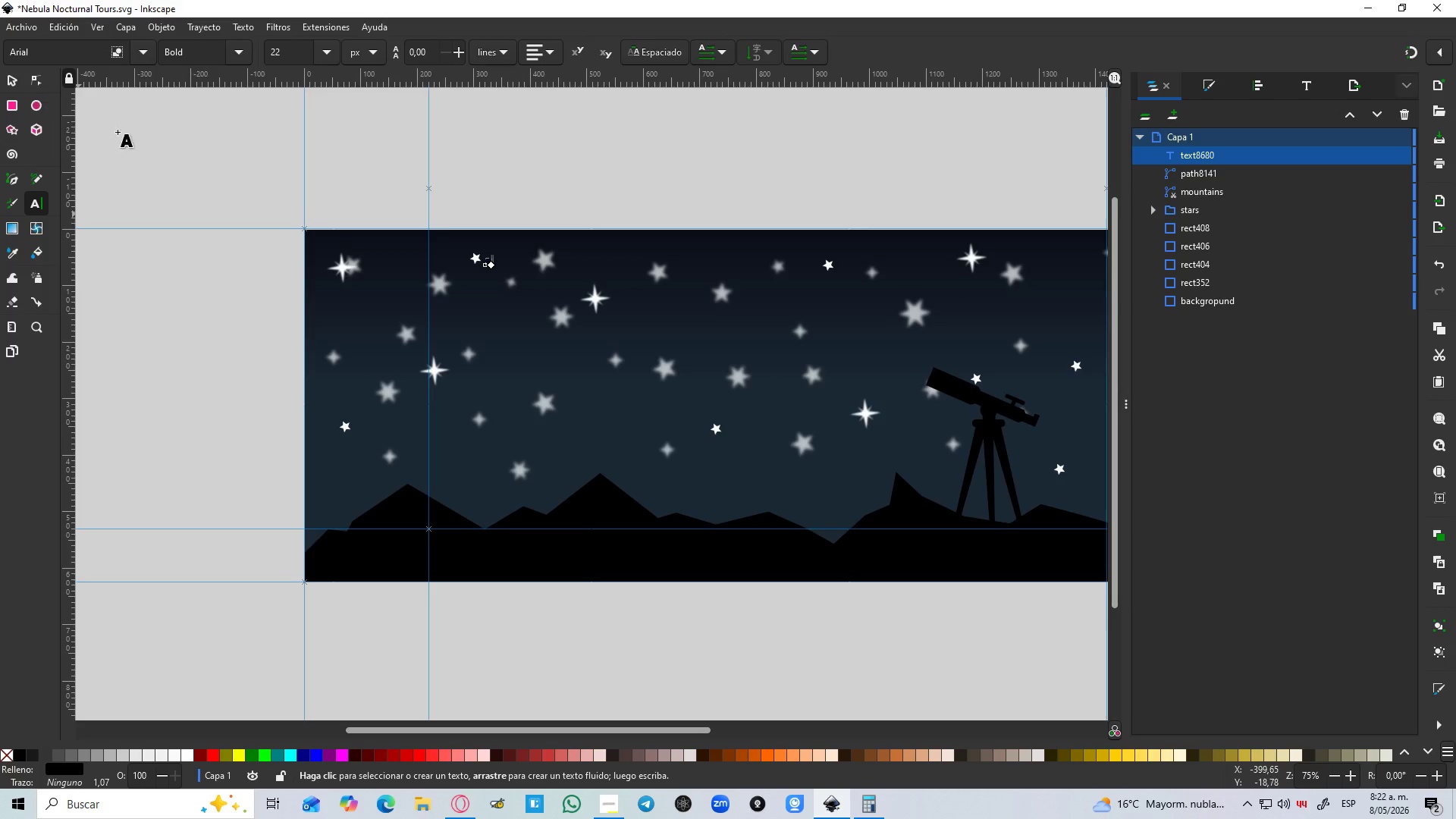 
type(ds)
 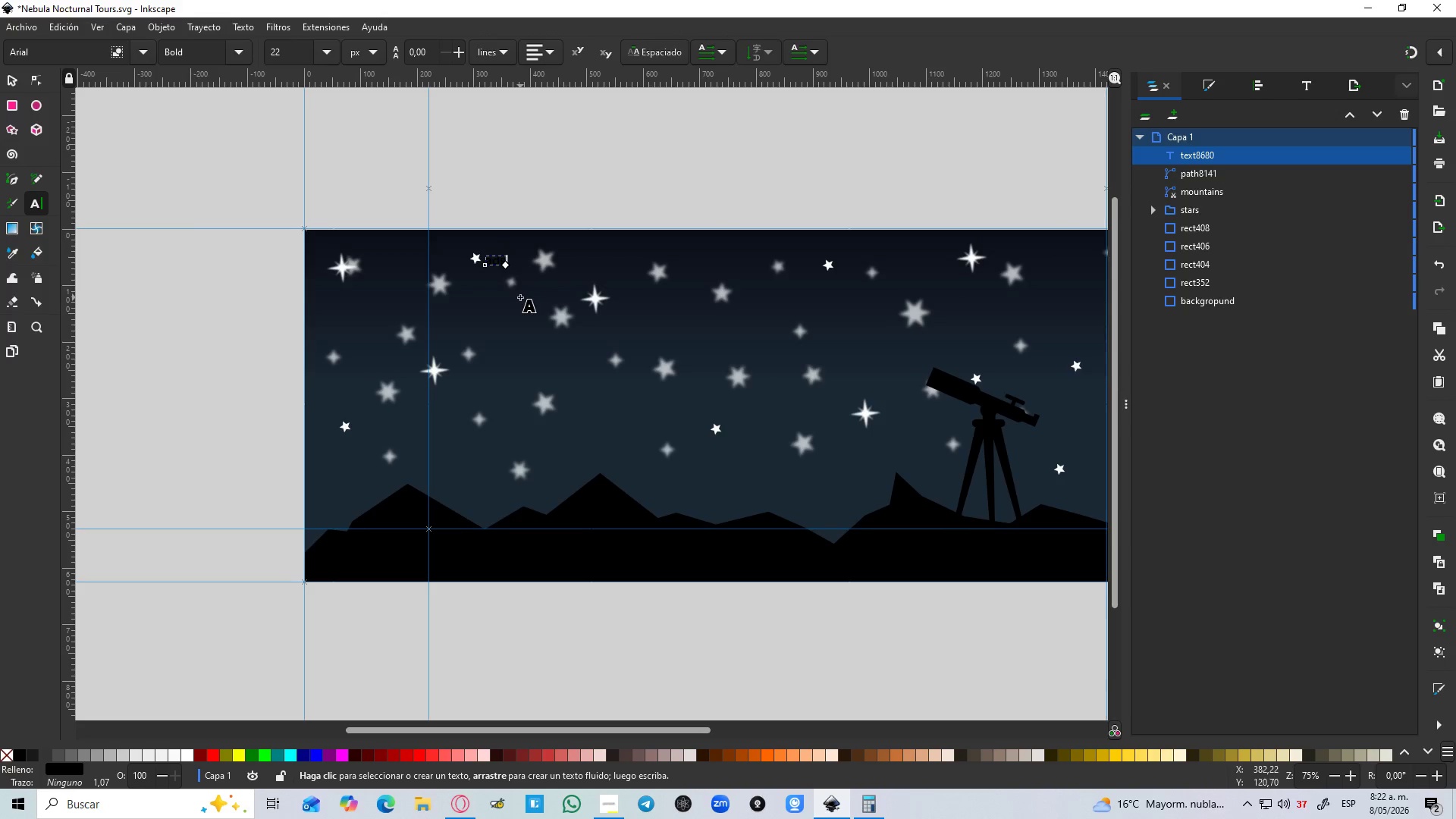 
key(Enter)
 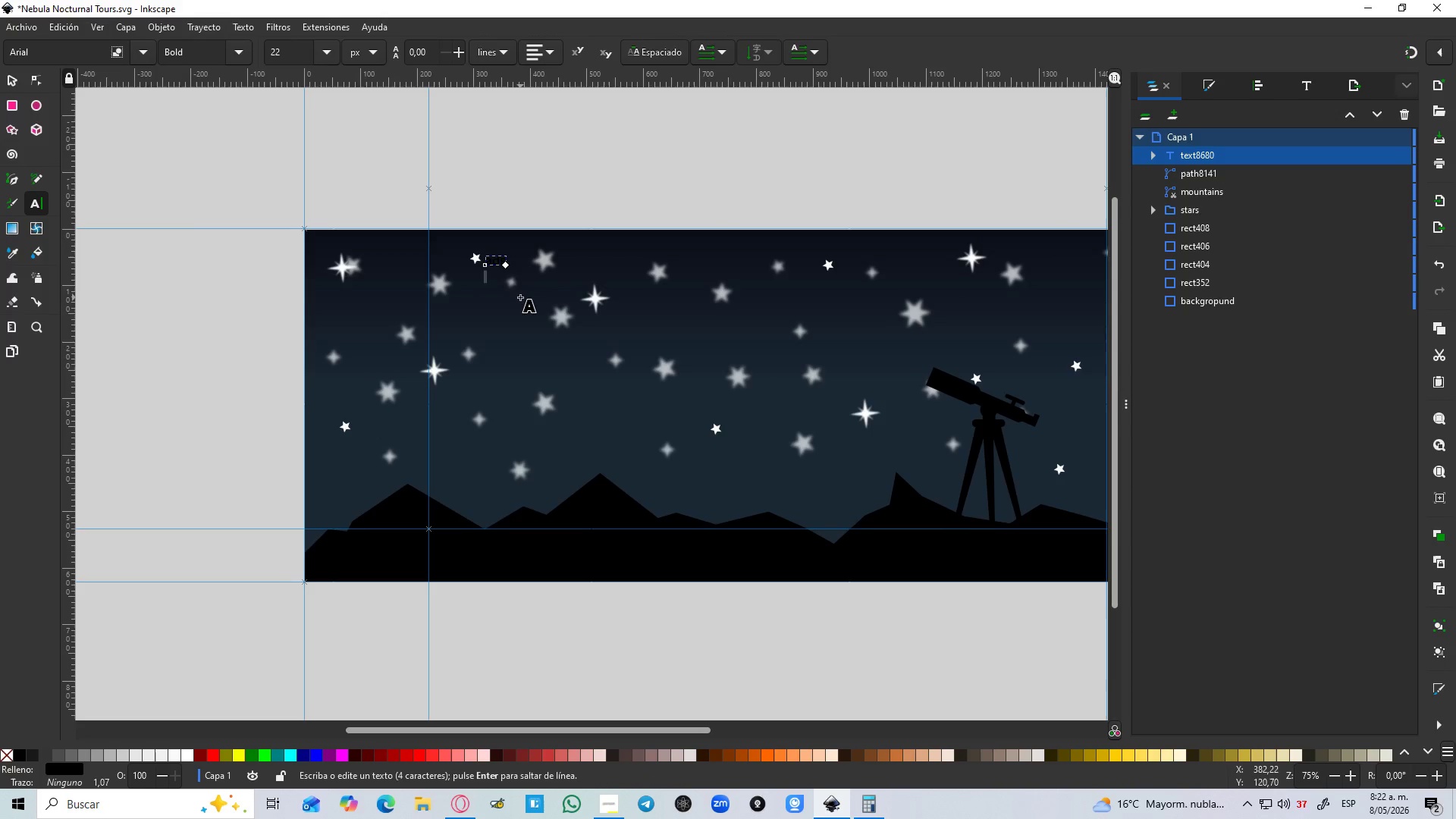 
key(Escape)
 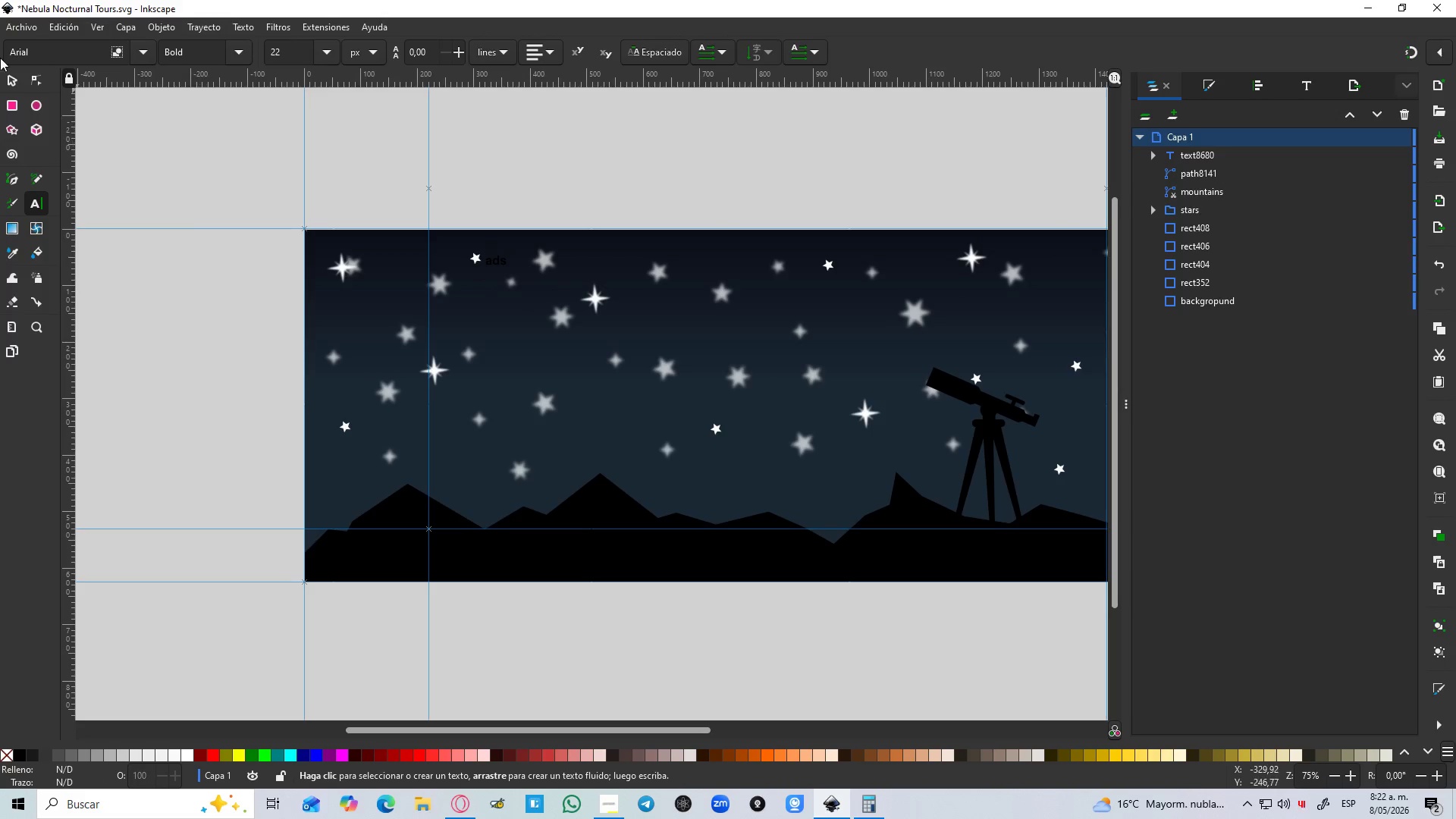 
left_click([6, 81])
 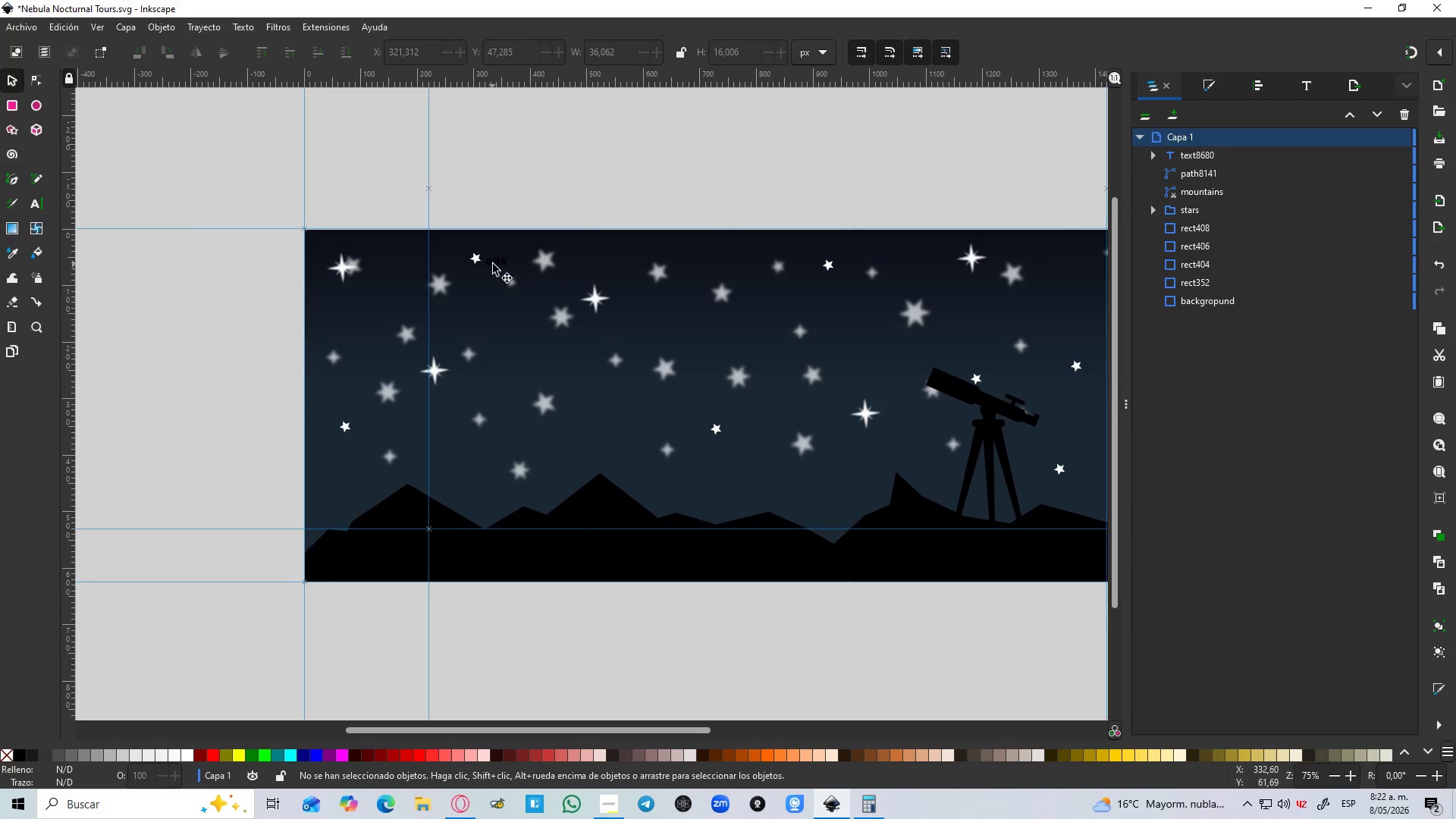 
left_click([497, 259])
 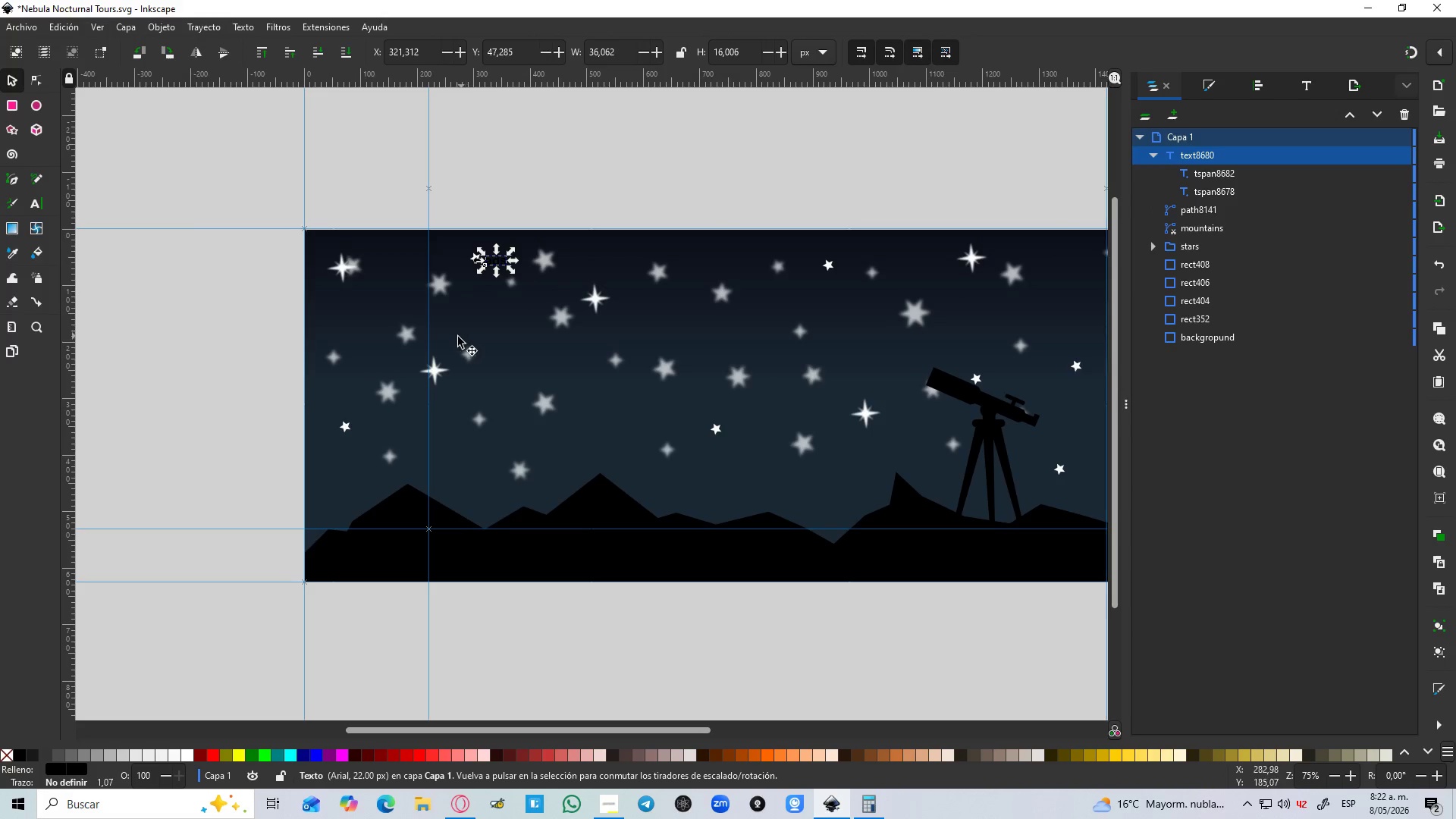 
key(D)
 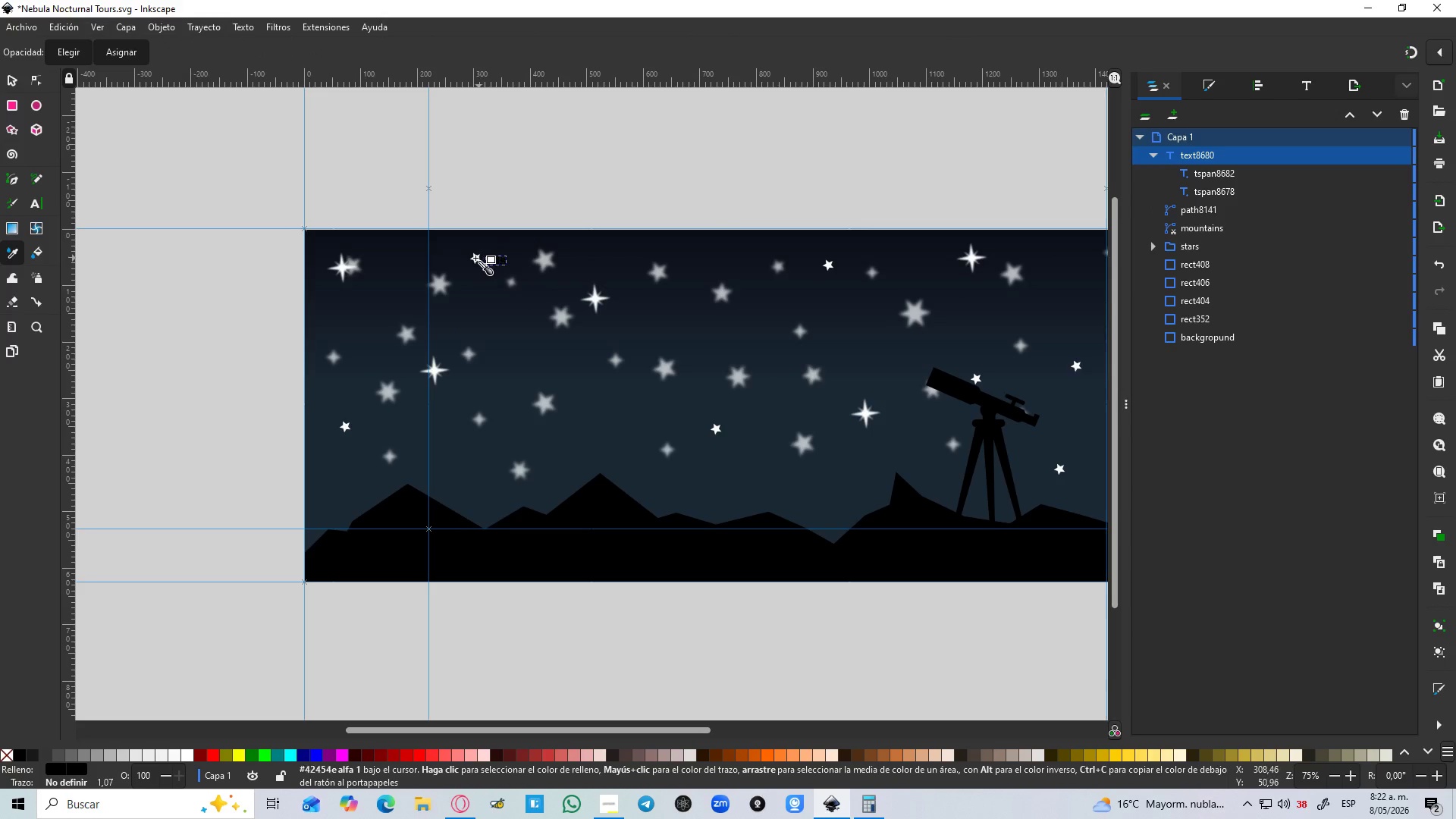 
left_click([475, 258])
 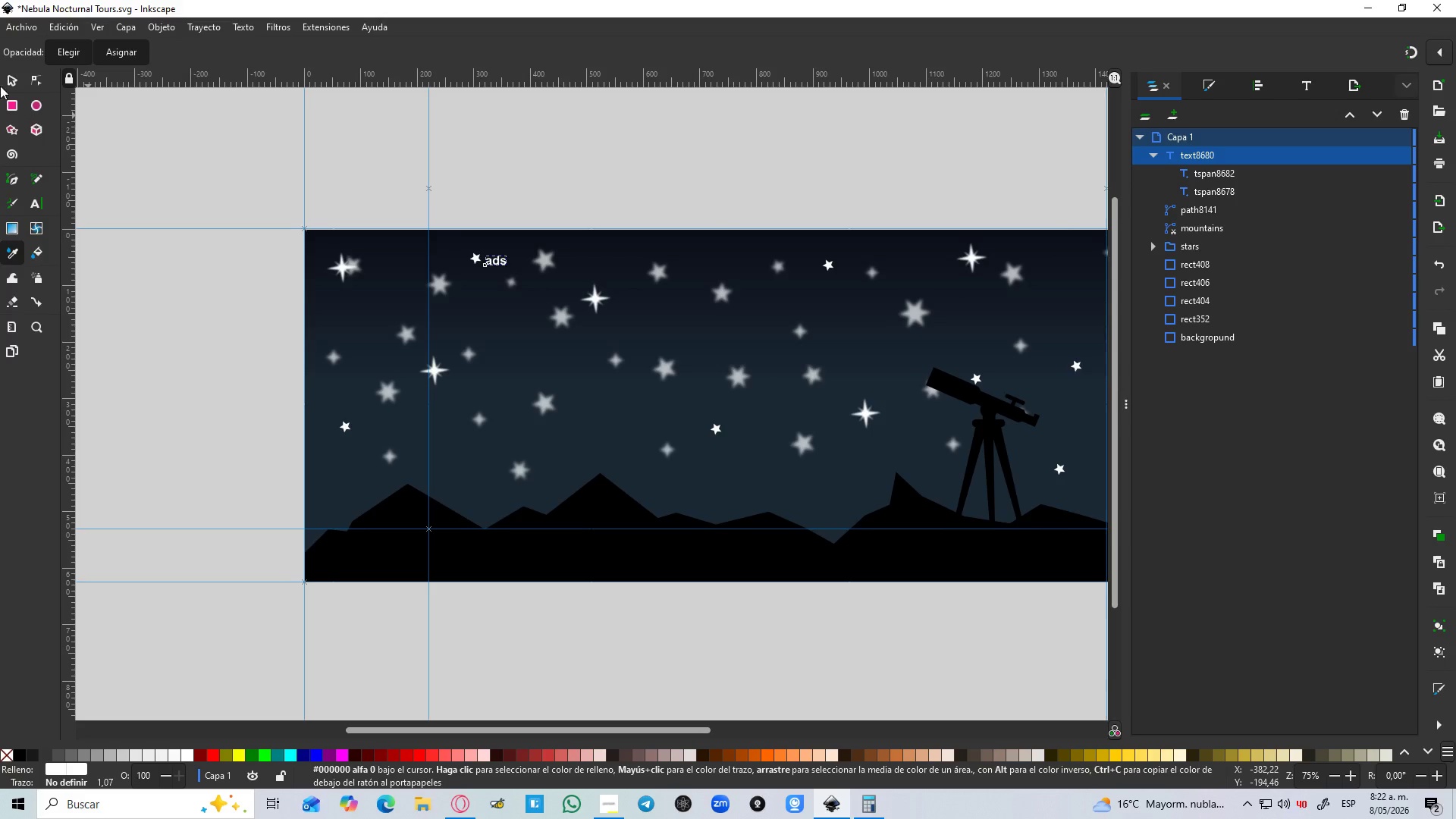 
left_click([6, 75])
 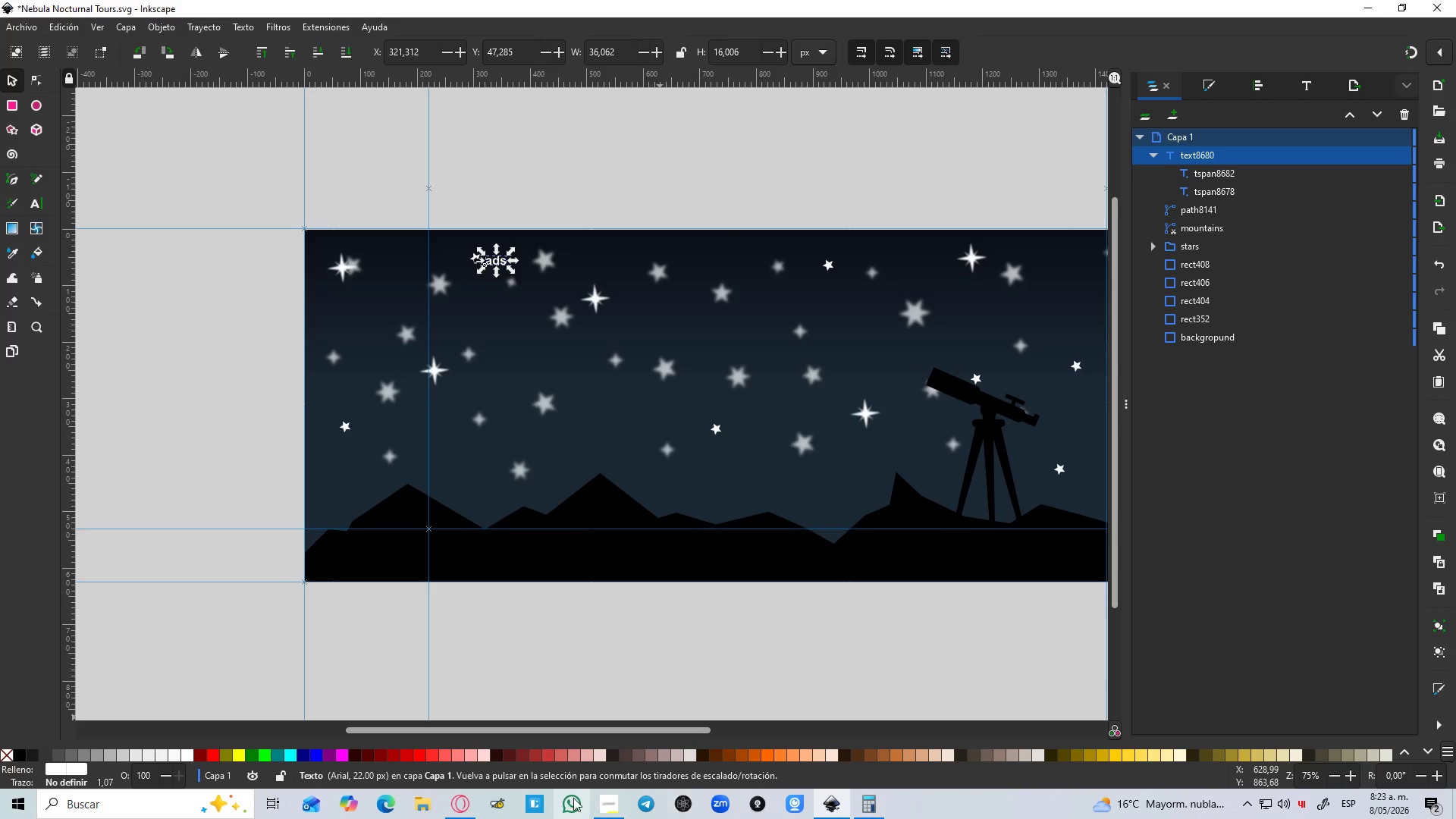 
left_click([606, 808])